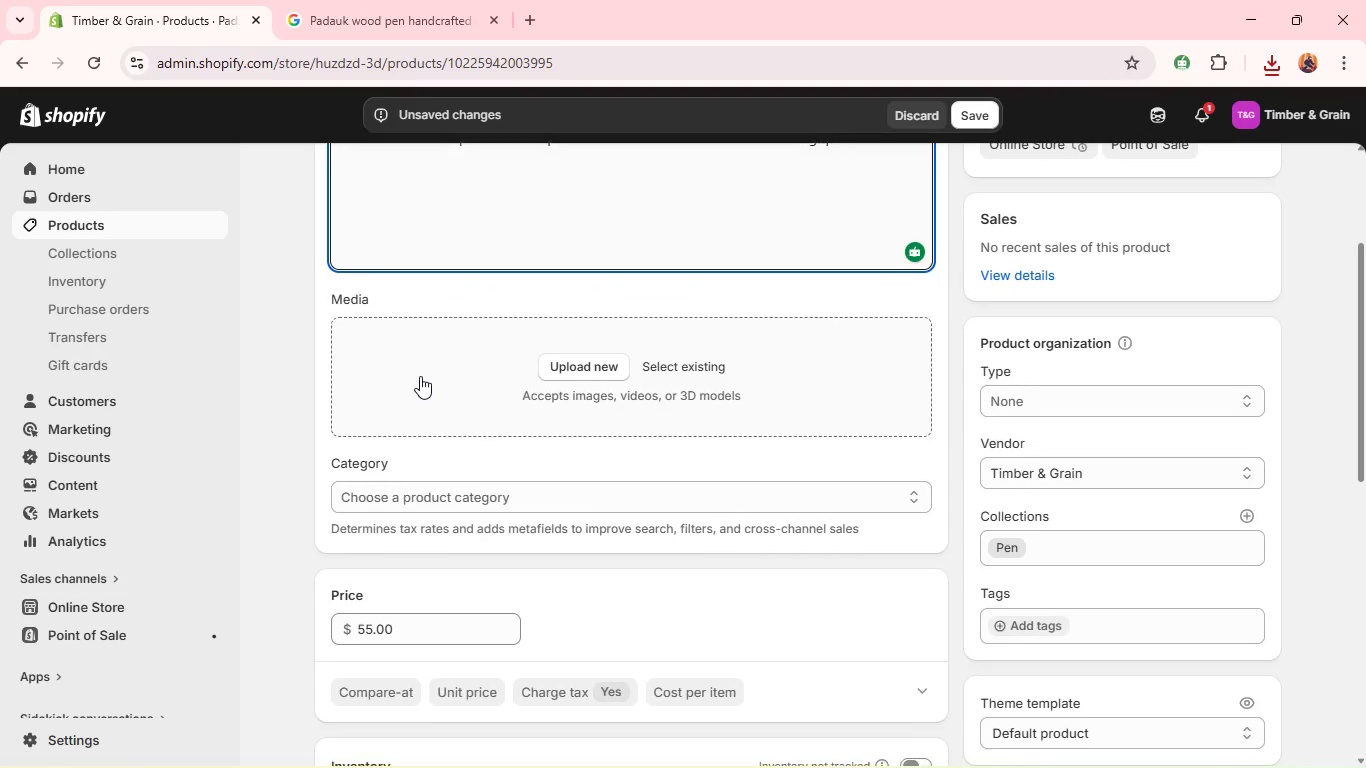 
left_click([571, 359])
 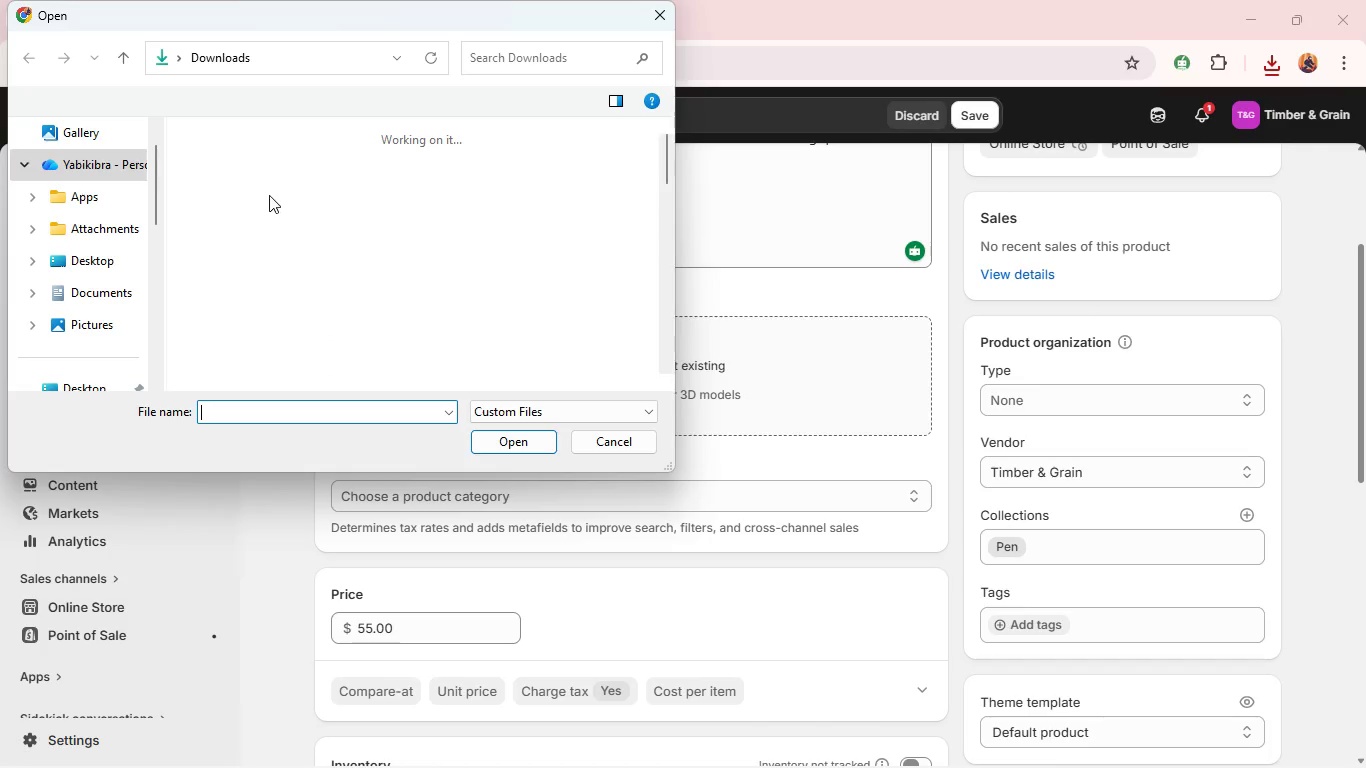 
left_click([256, 210])
 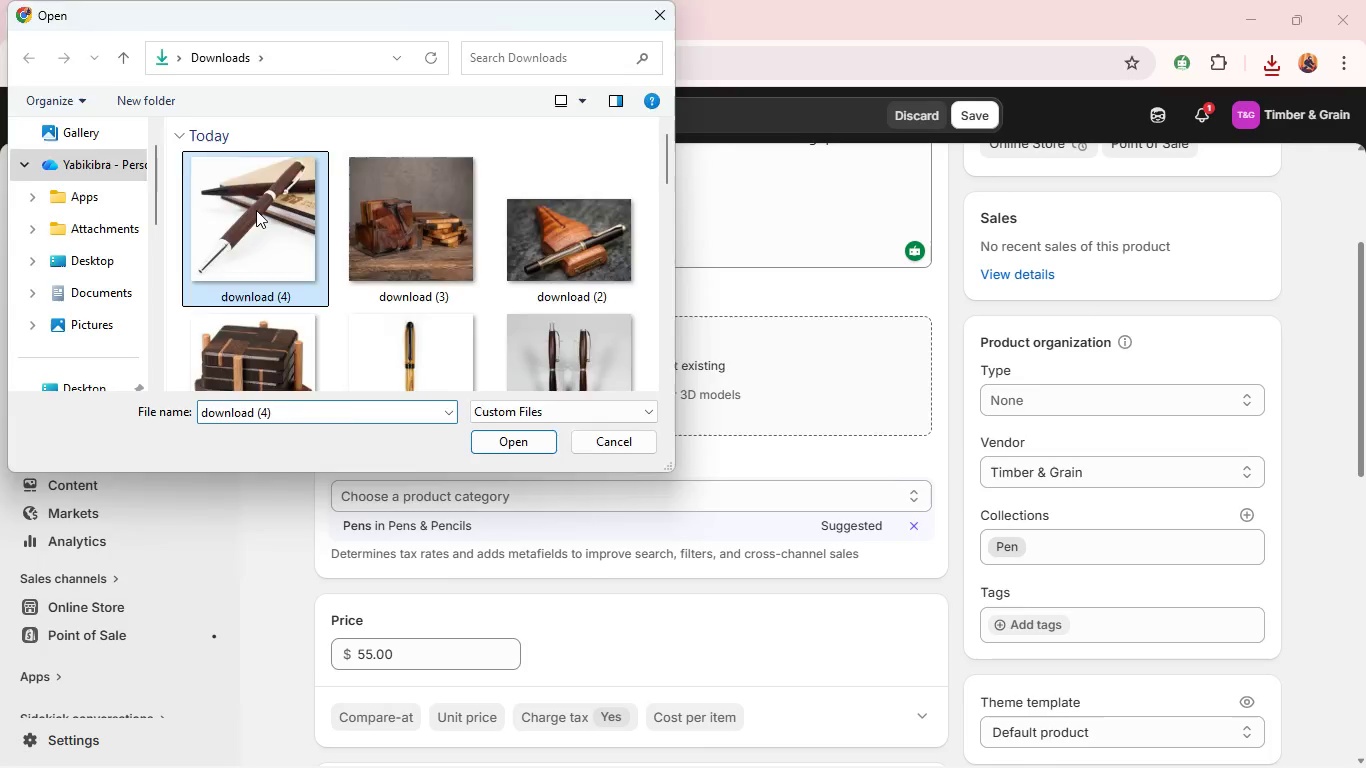 
key(Enter)
 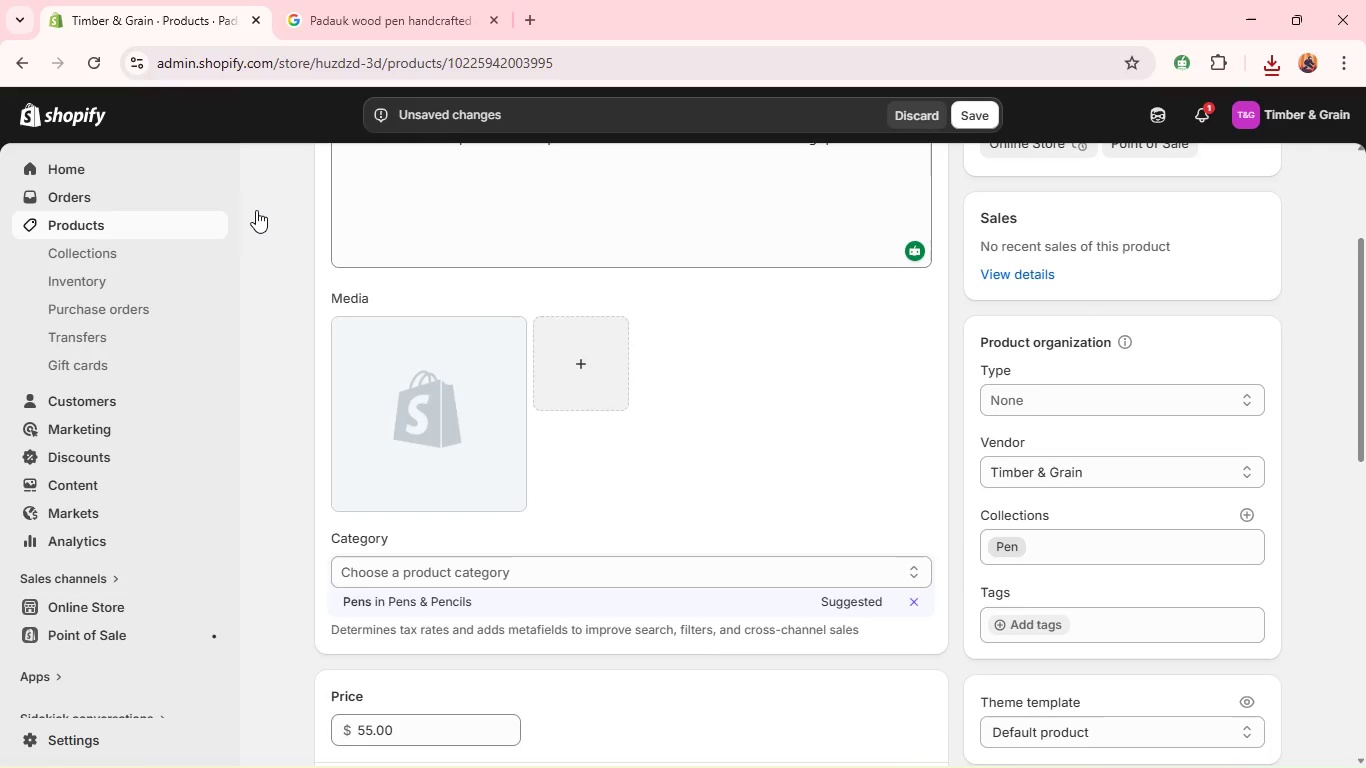 
wait(11.73)
 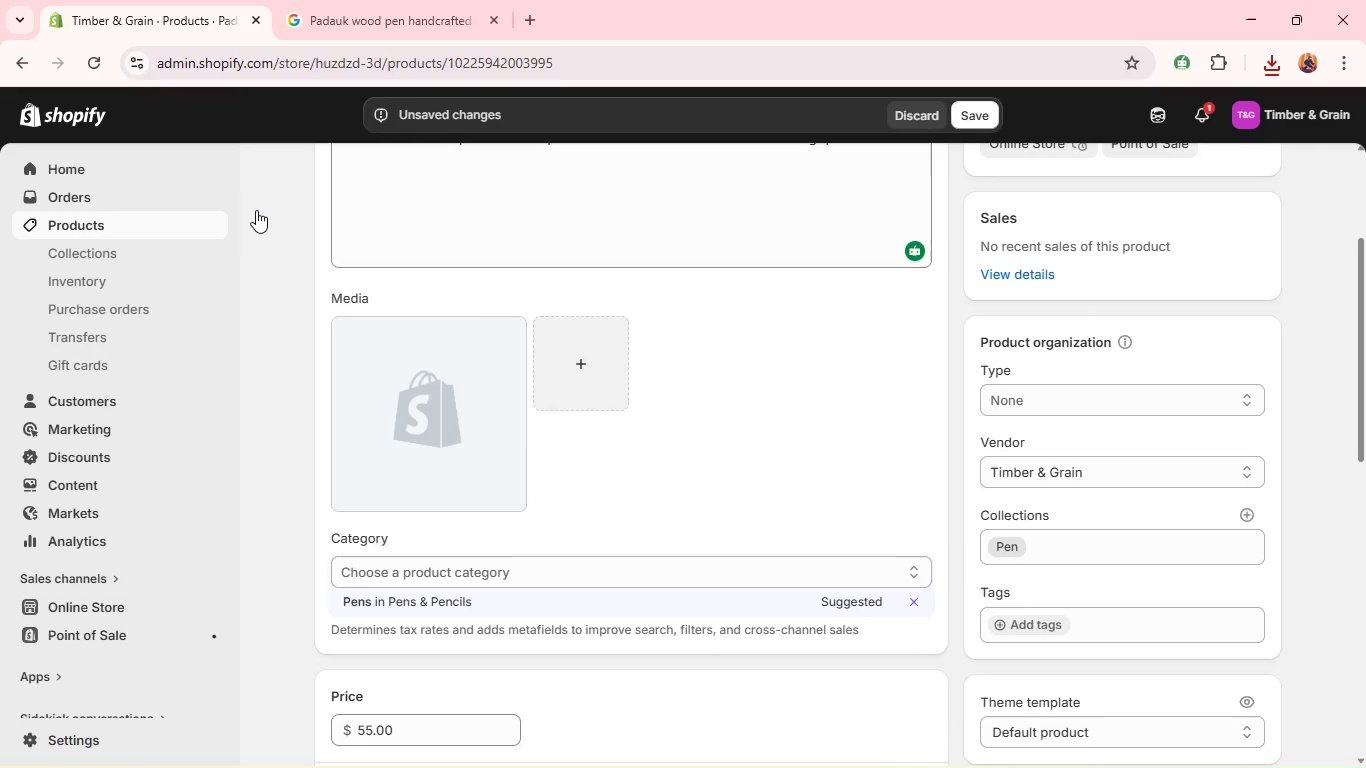 
left_click([959, 108])
 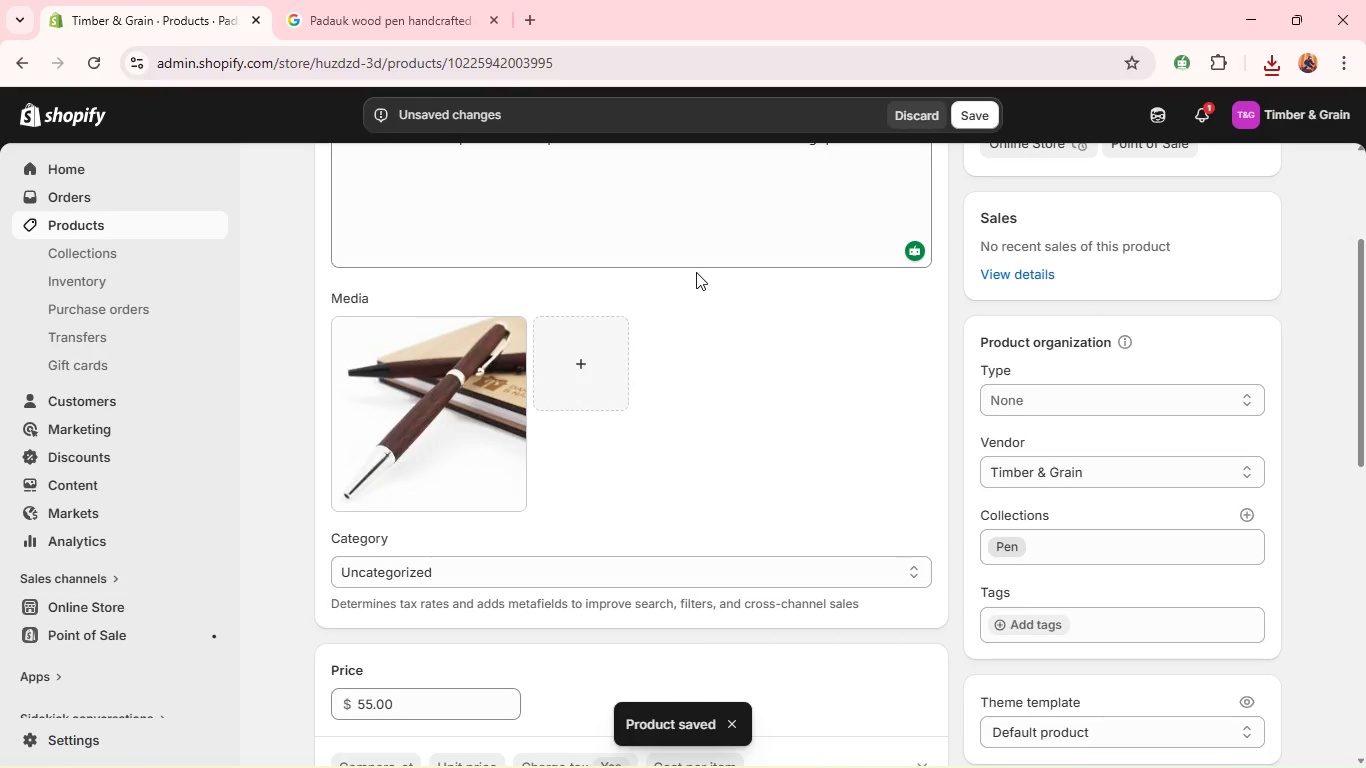 
wait(6.34)
 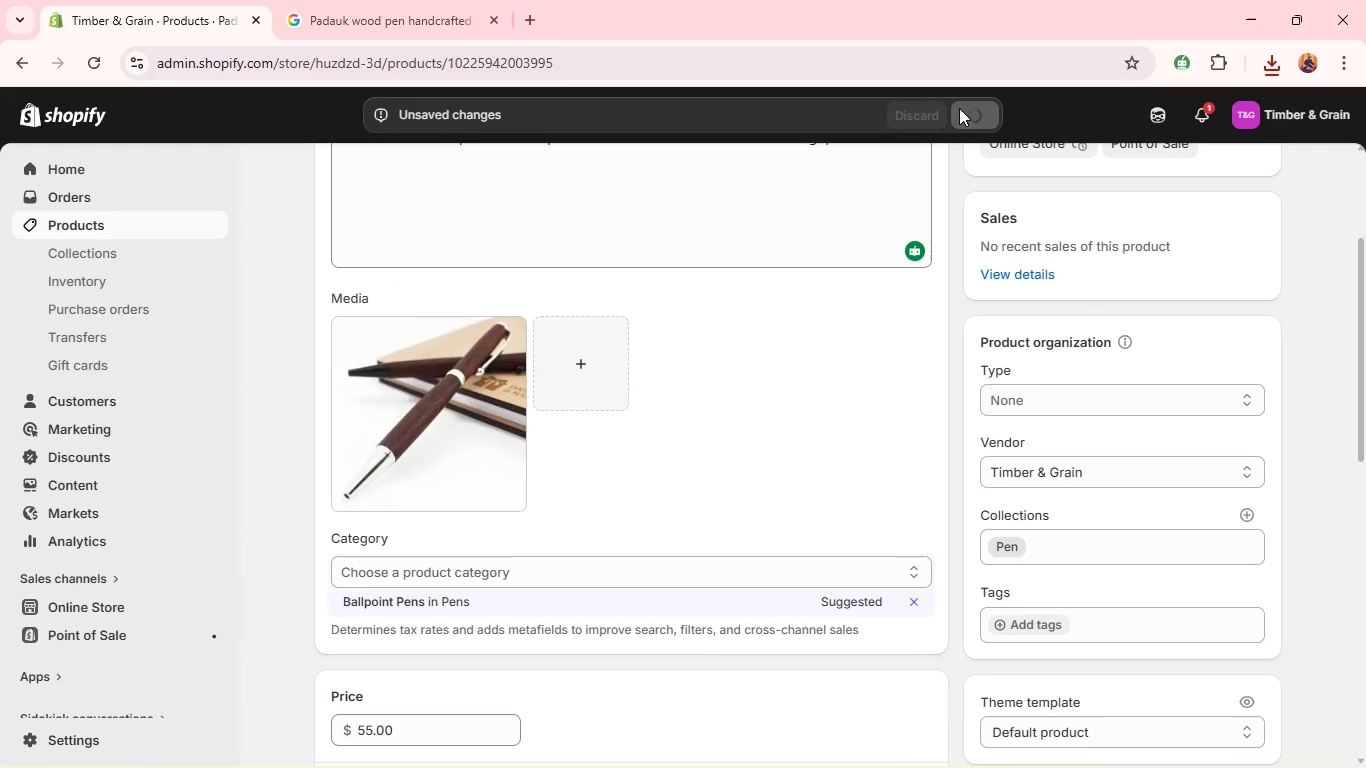 
left_click([445, 356])
 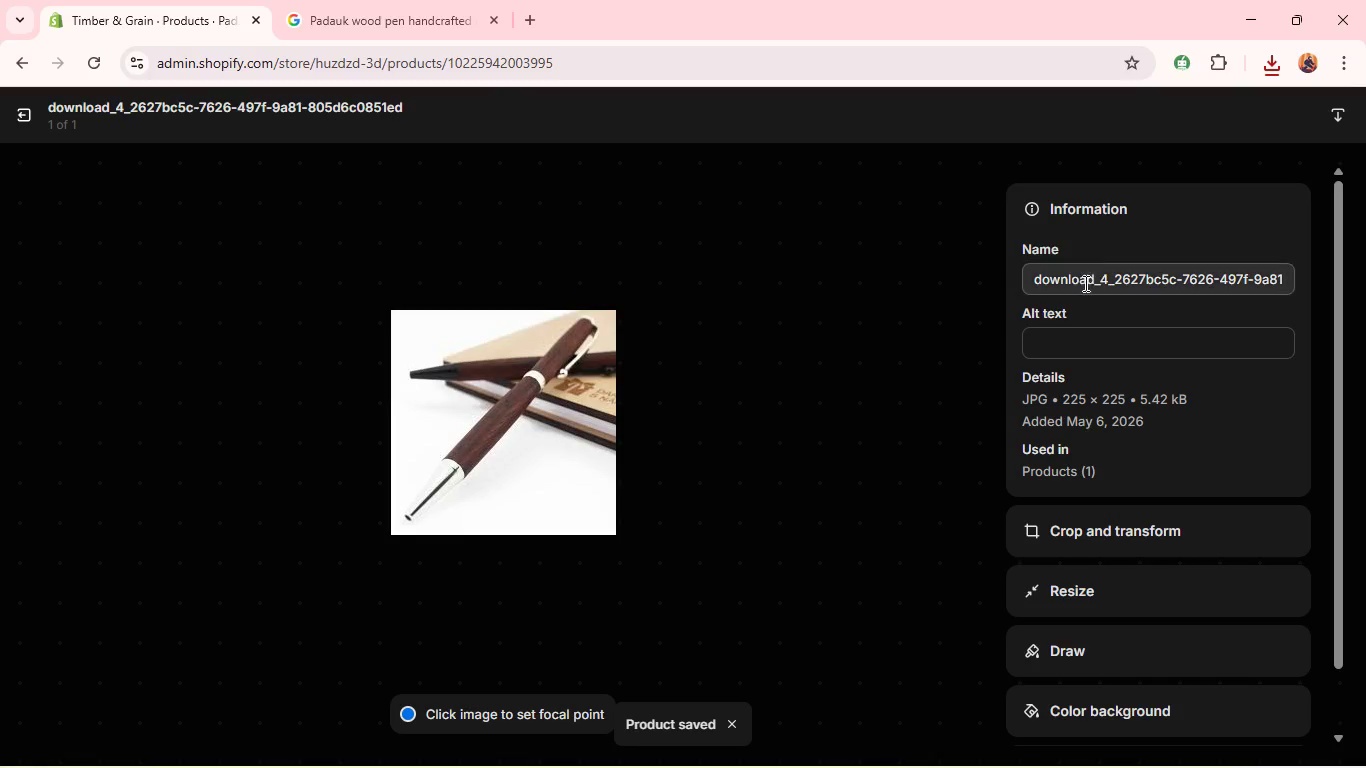 
left_click_drag(start_coordinate=[1066, 359], to_coordinate=[1069, 337])
 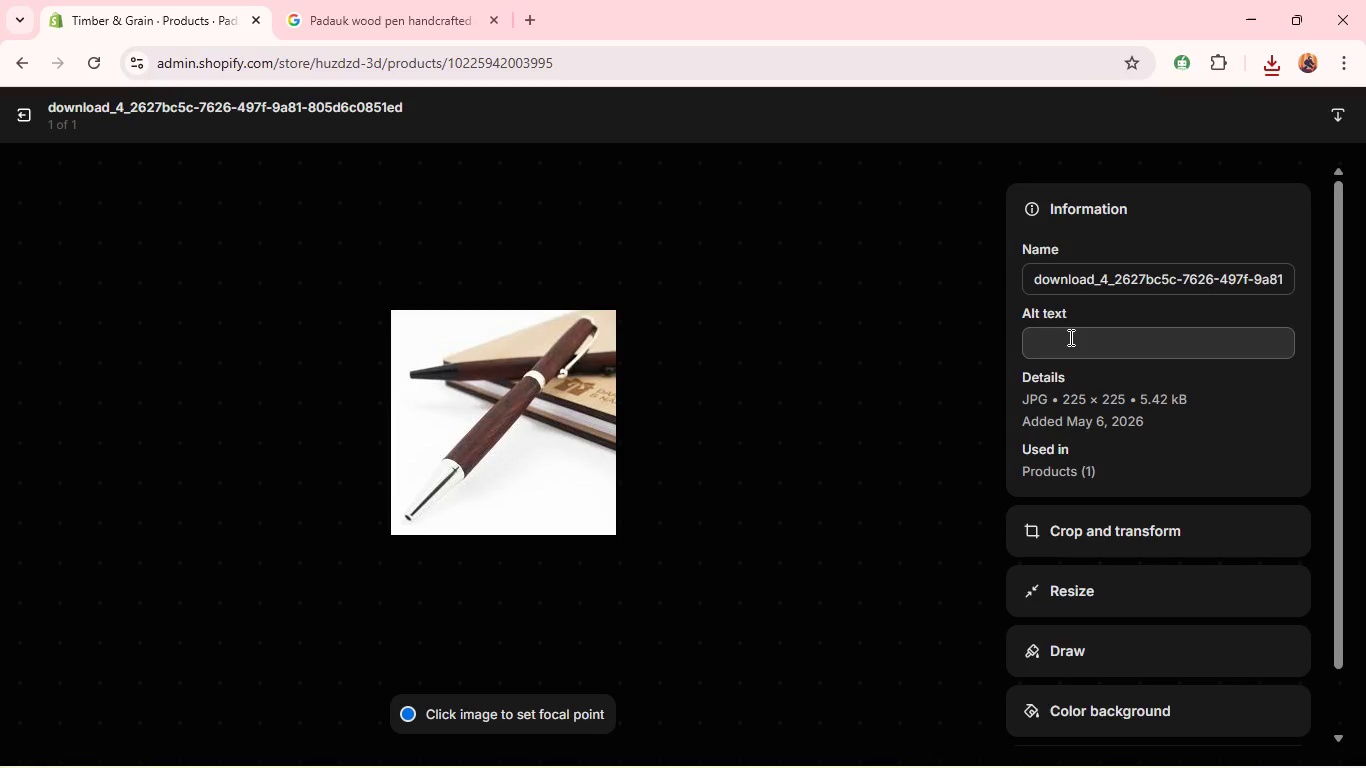 
key(Control+ControlLeft)
 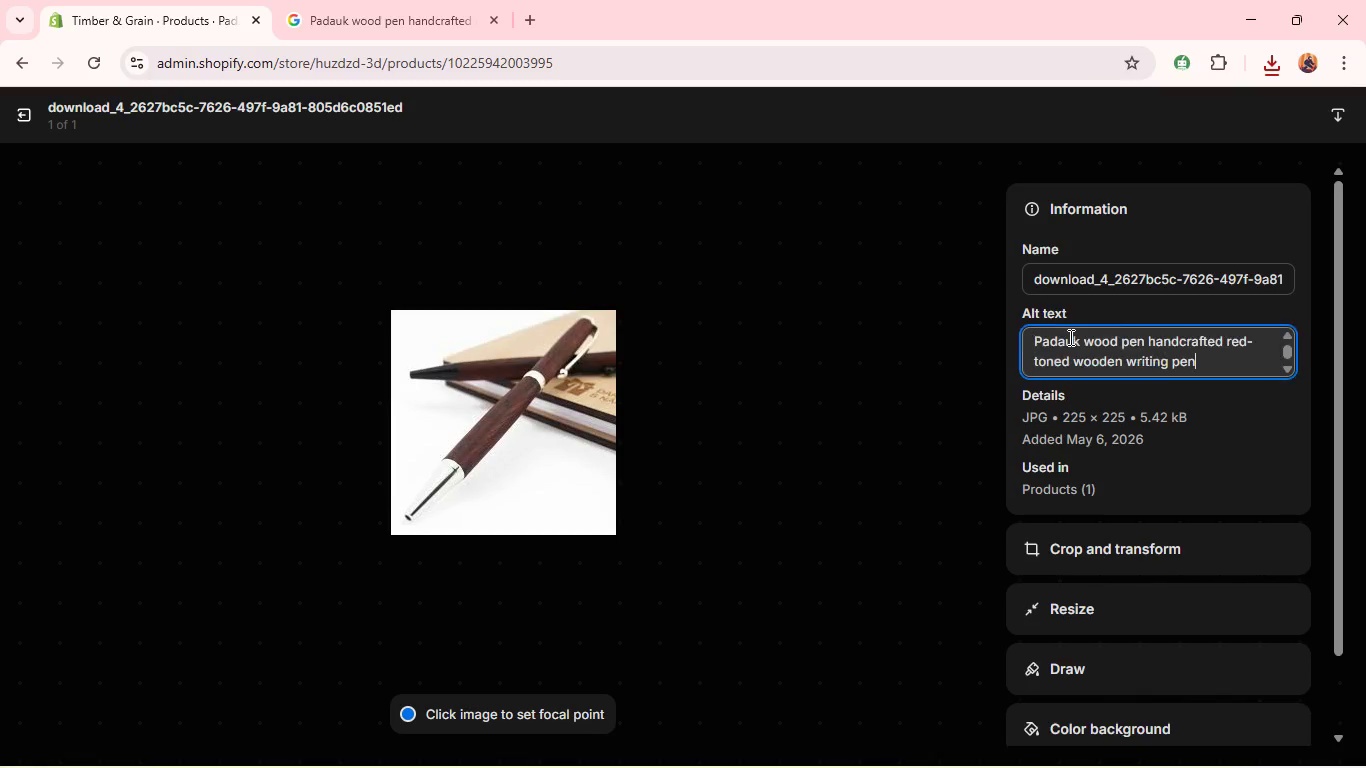 
left_click([1069, 337])
 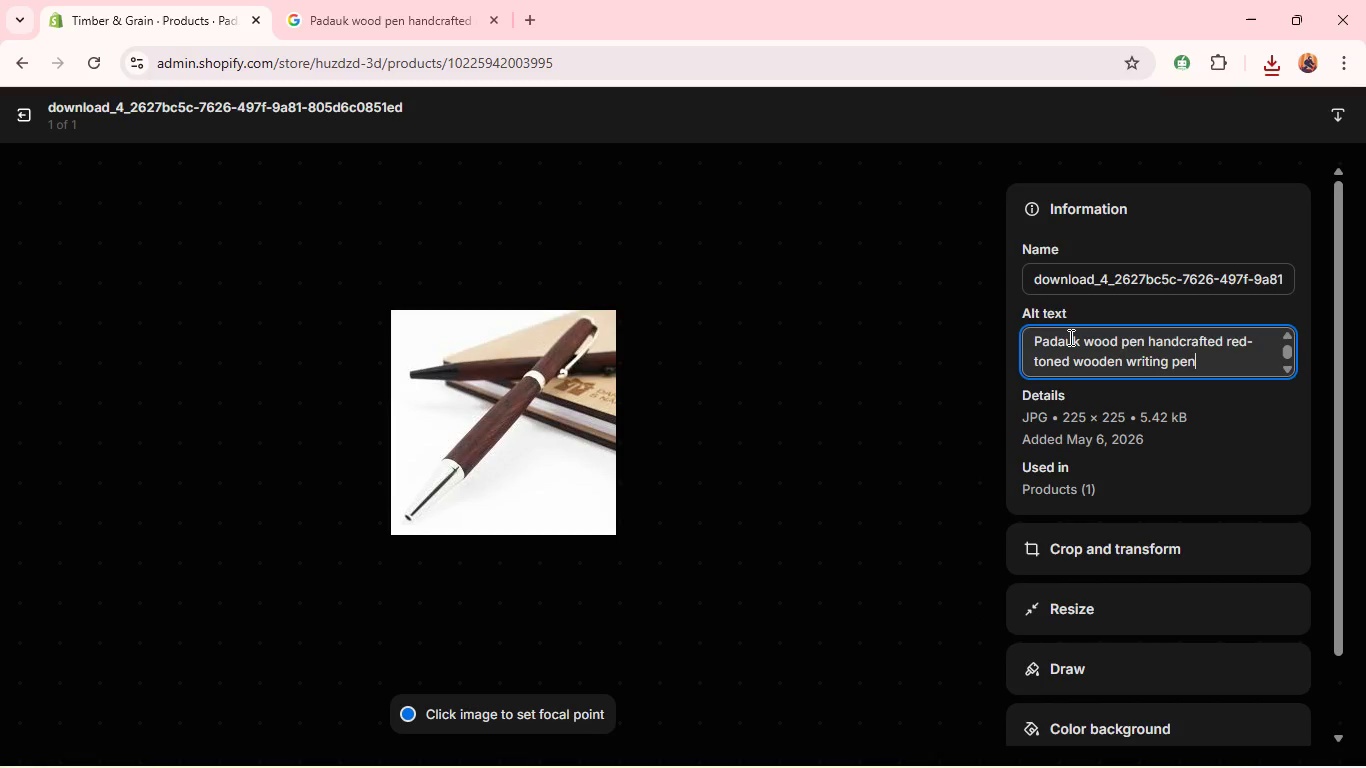 
key(Control+V)
 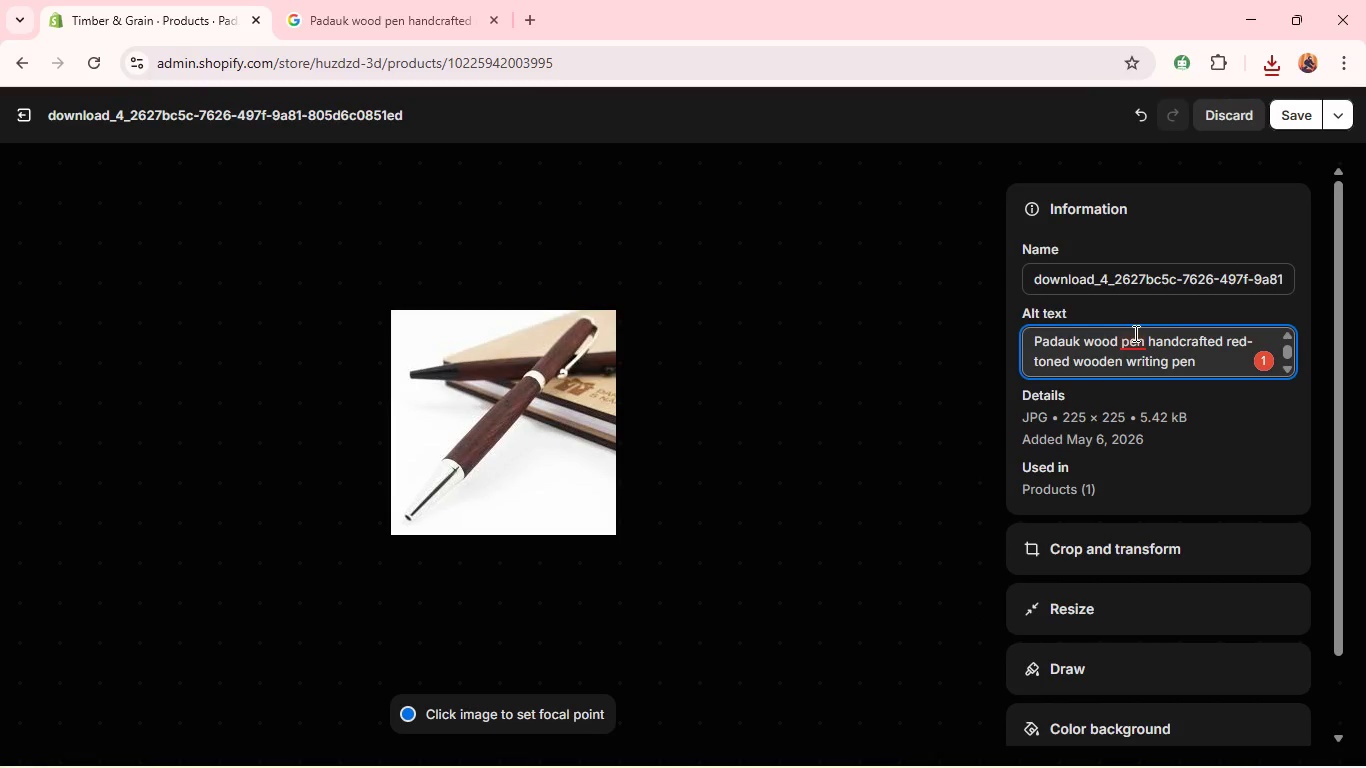 
left_click([1133, 387])
 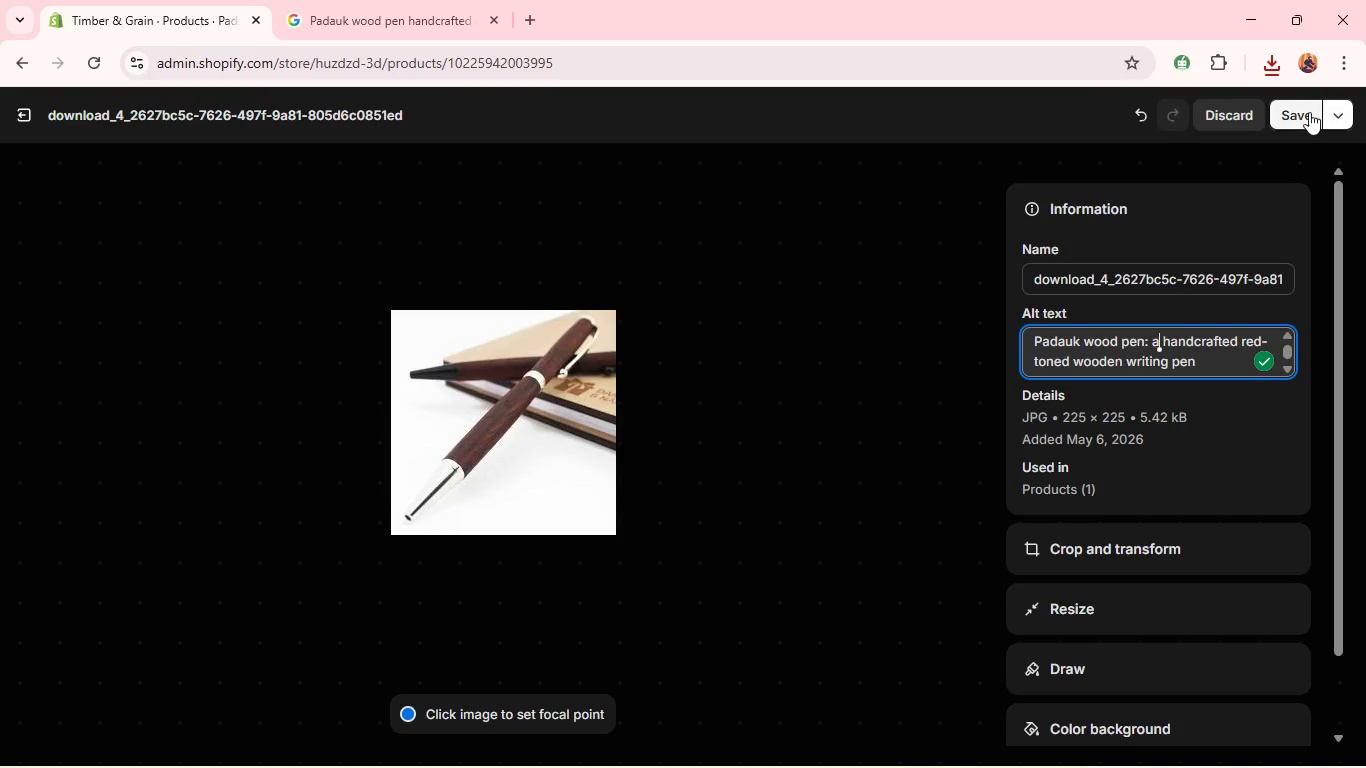 
left_click([1304, 112])
 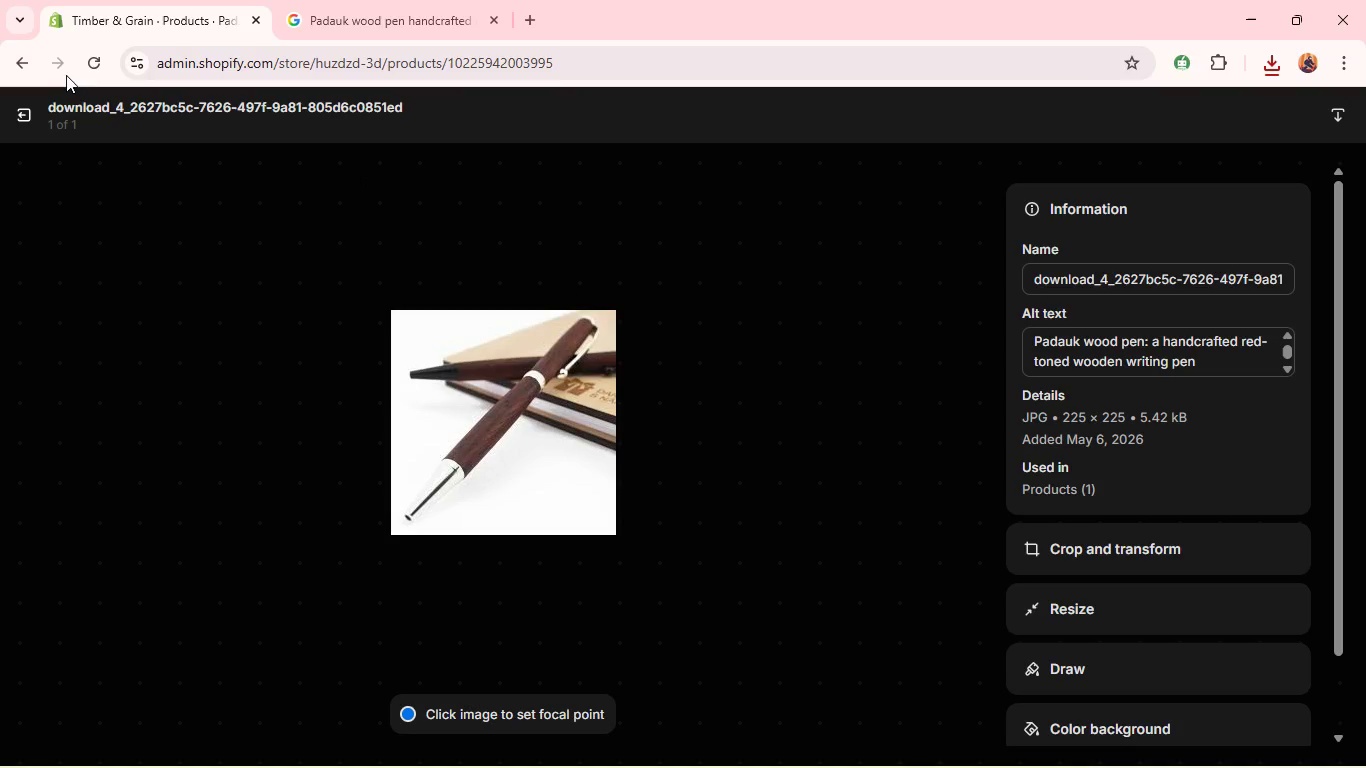 
left_click([26, 111])
 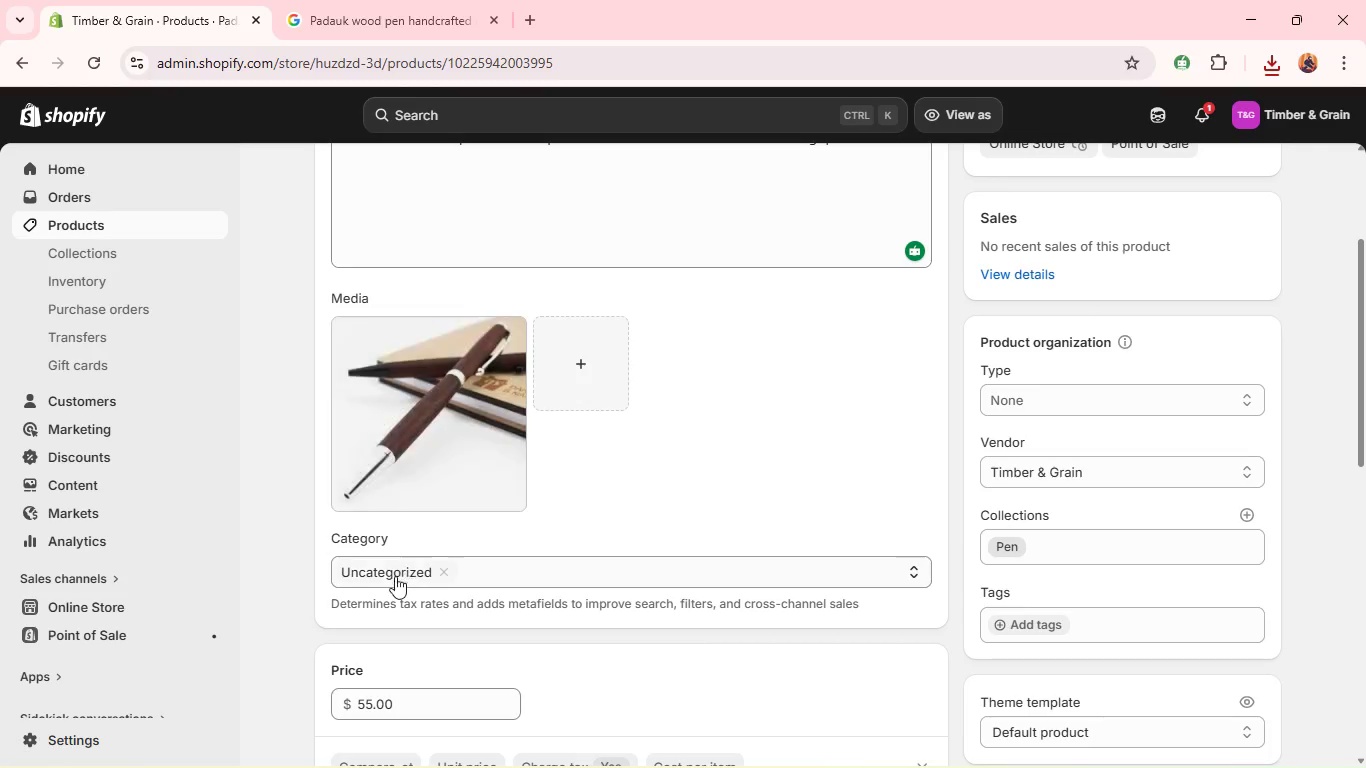 
left_click([393, 579])
 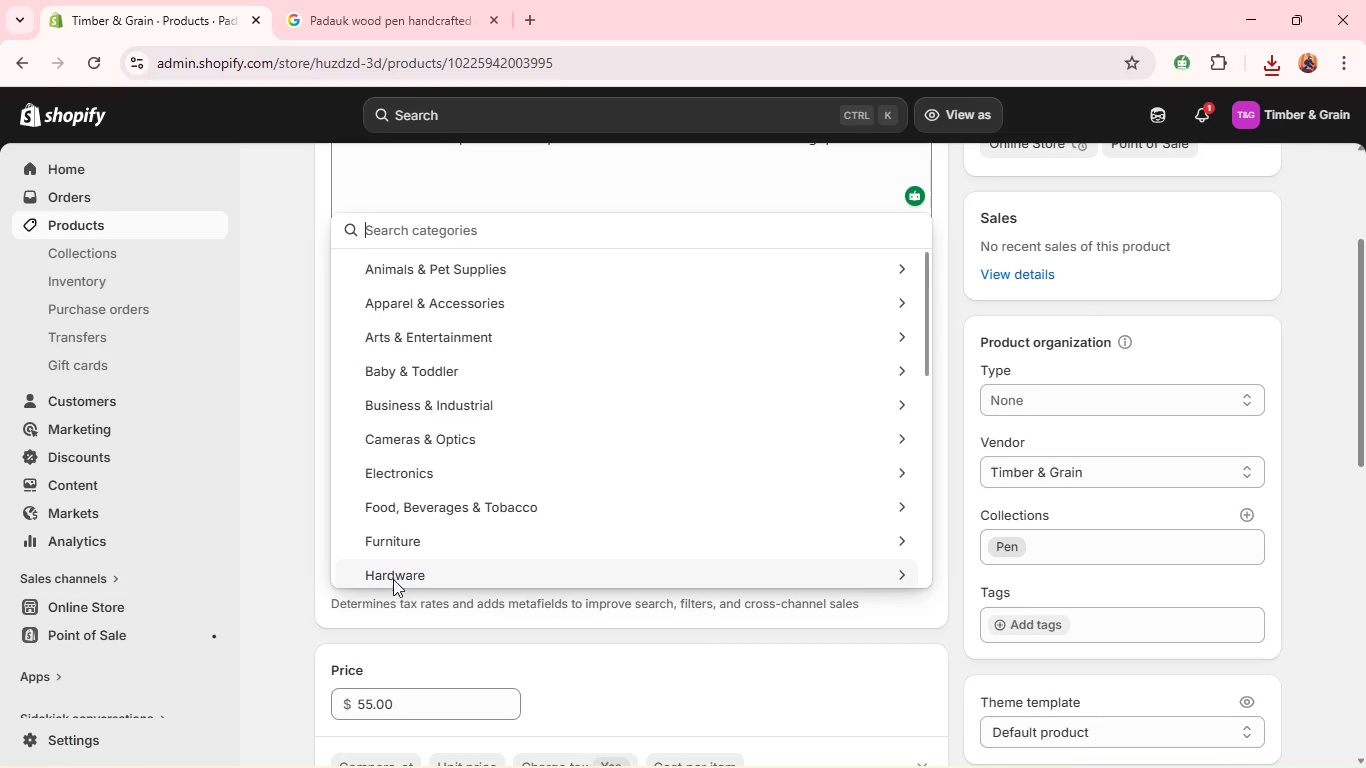 
type(pen)
 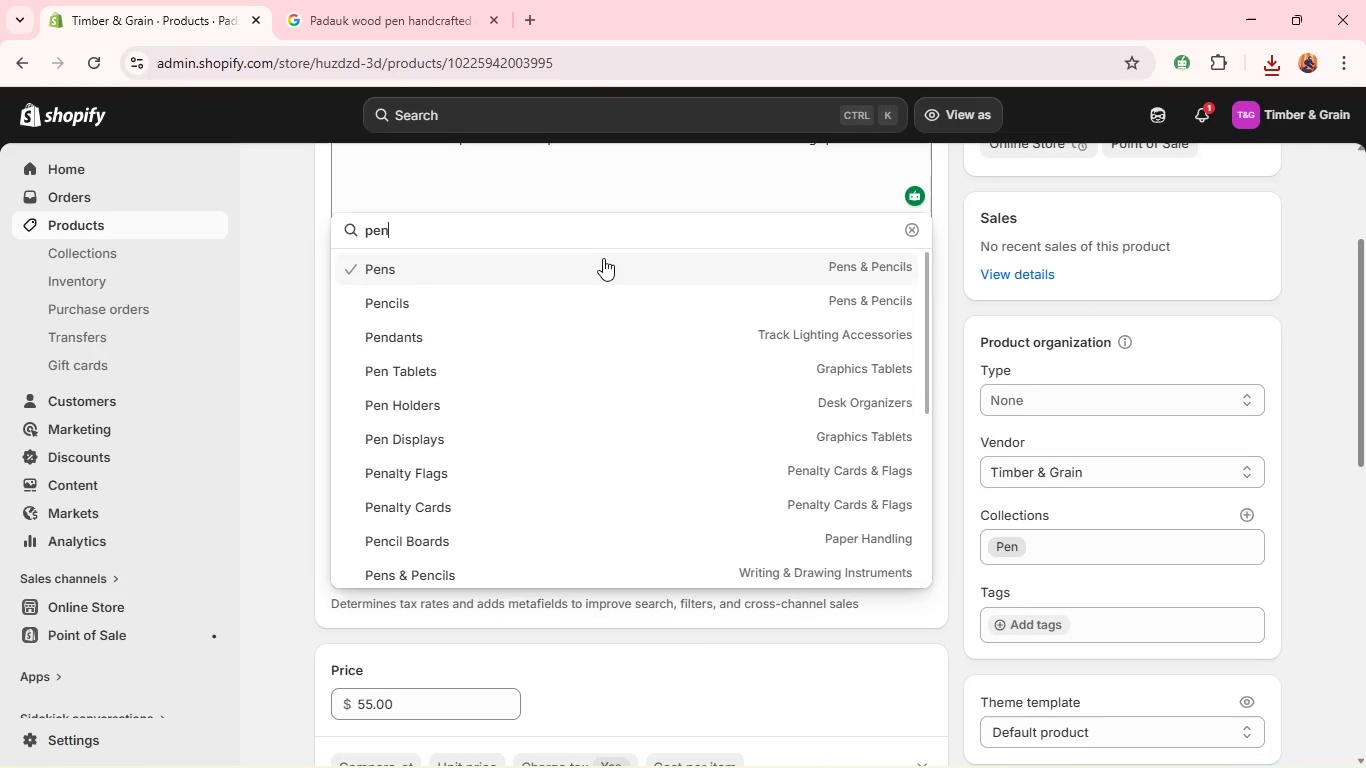 
left_click([597, 267])
 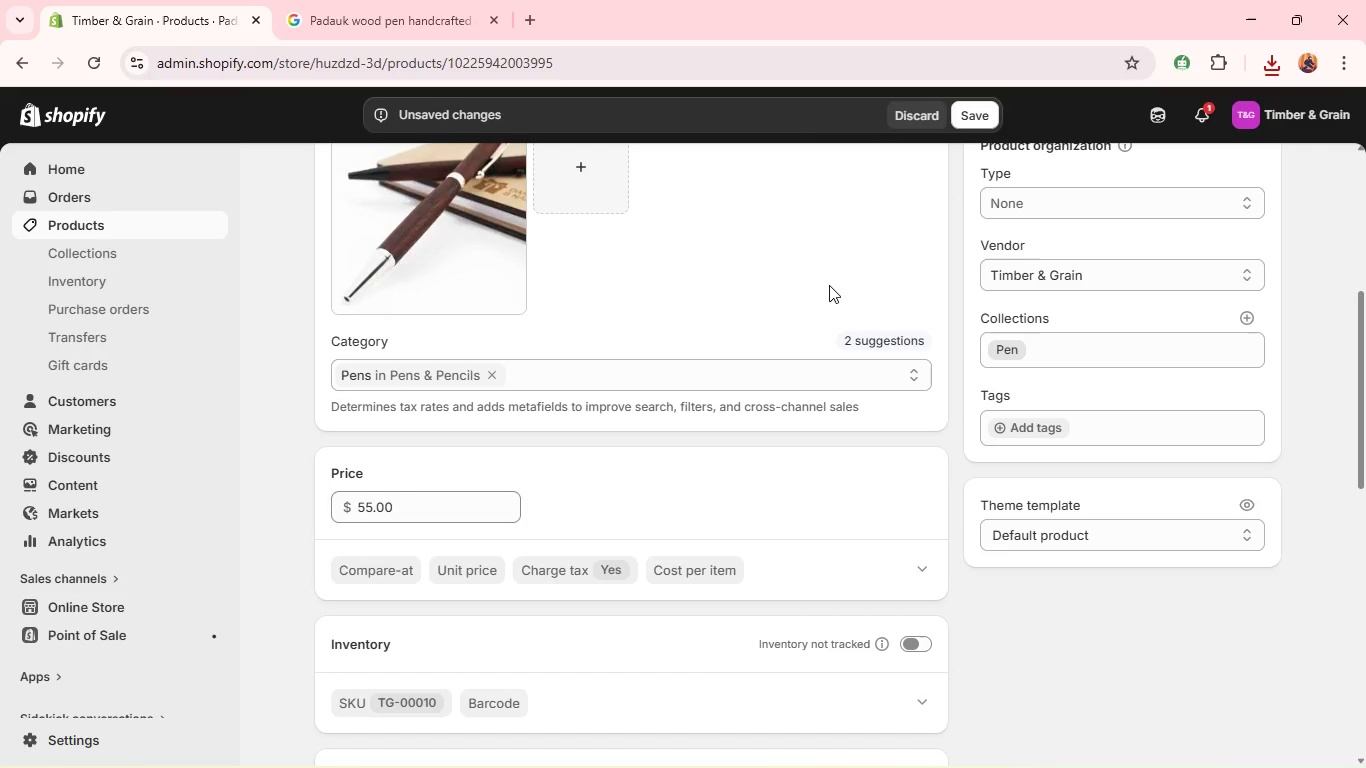 
wait(10.55)
 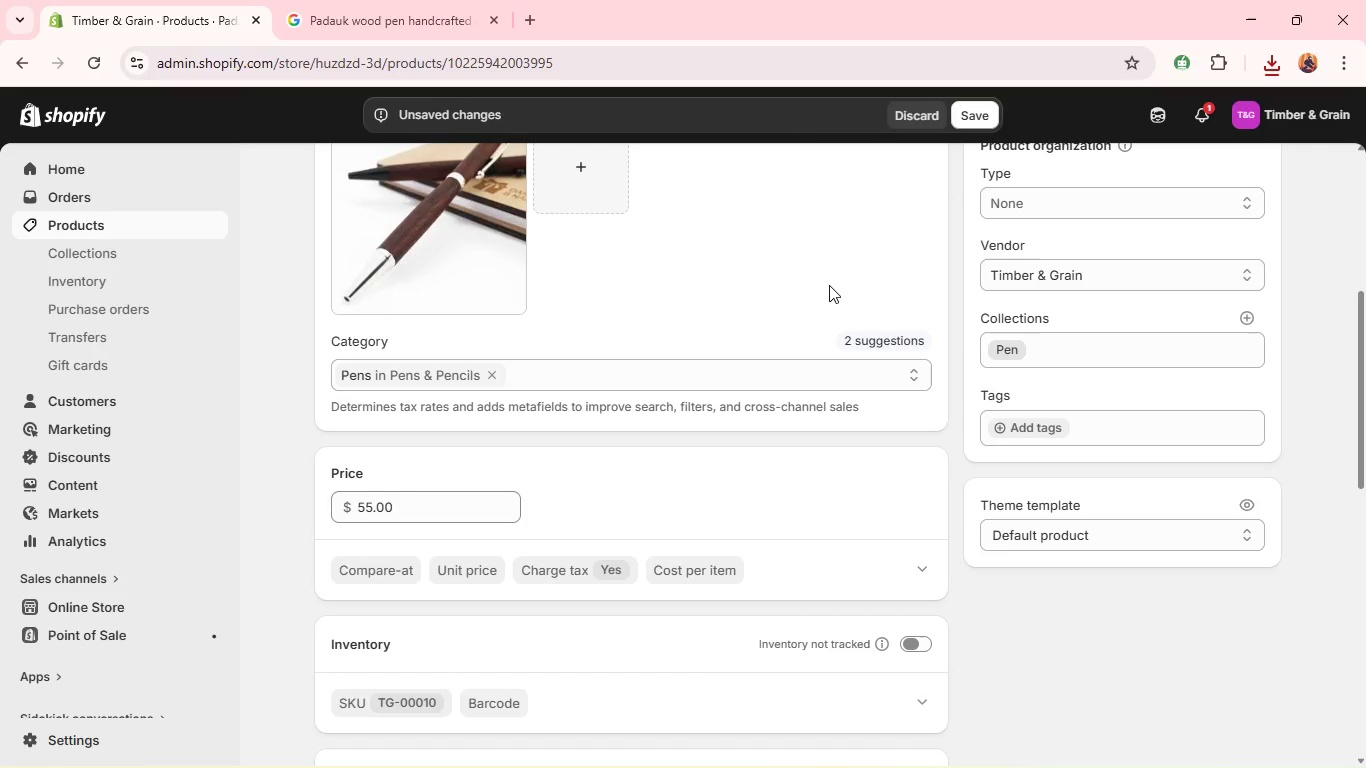 
left_click([1032, 410])
 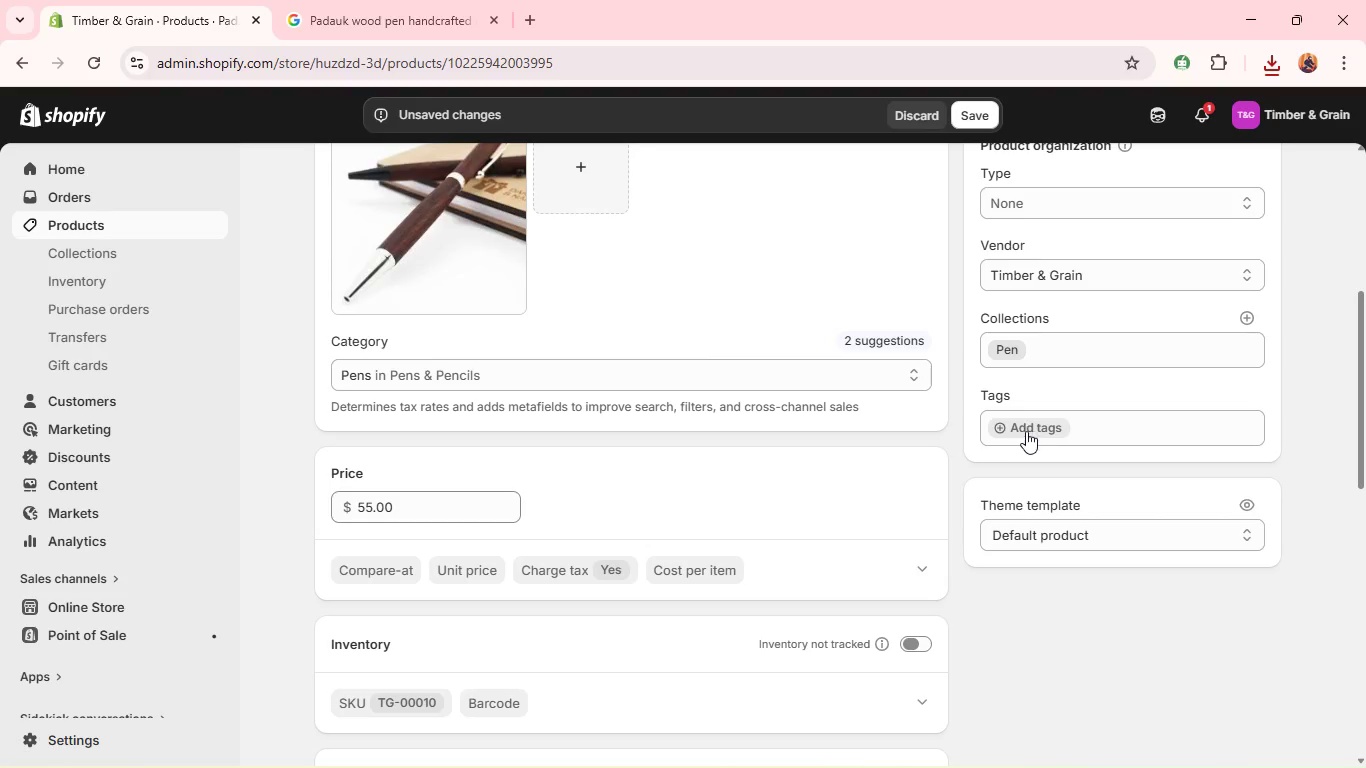 
left_click([1026, 434])
 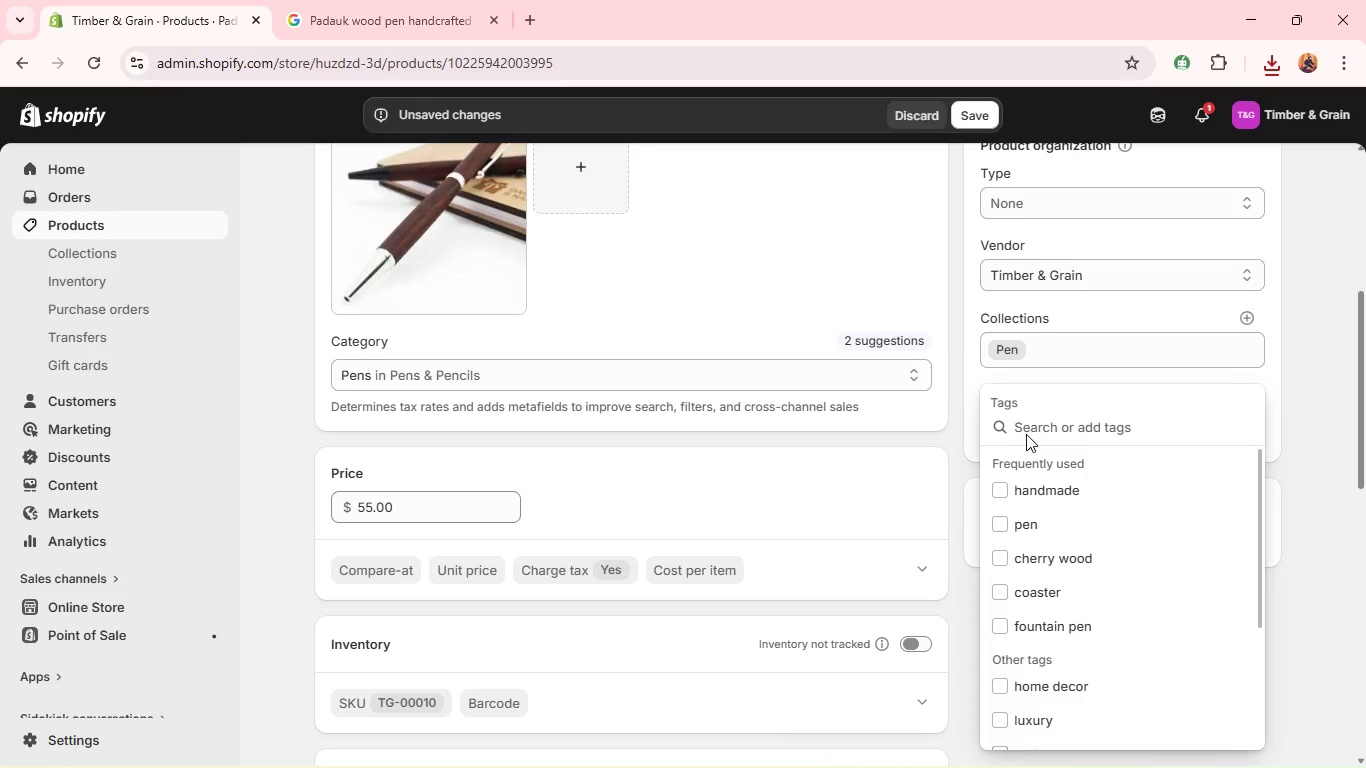 
type(pen)
 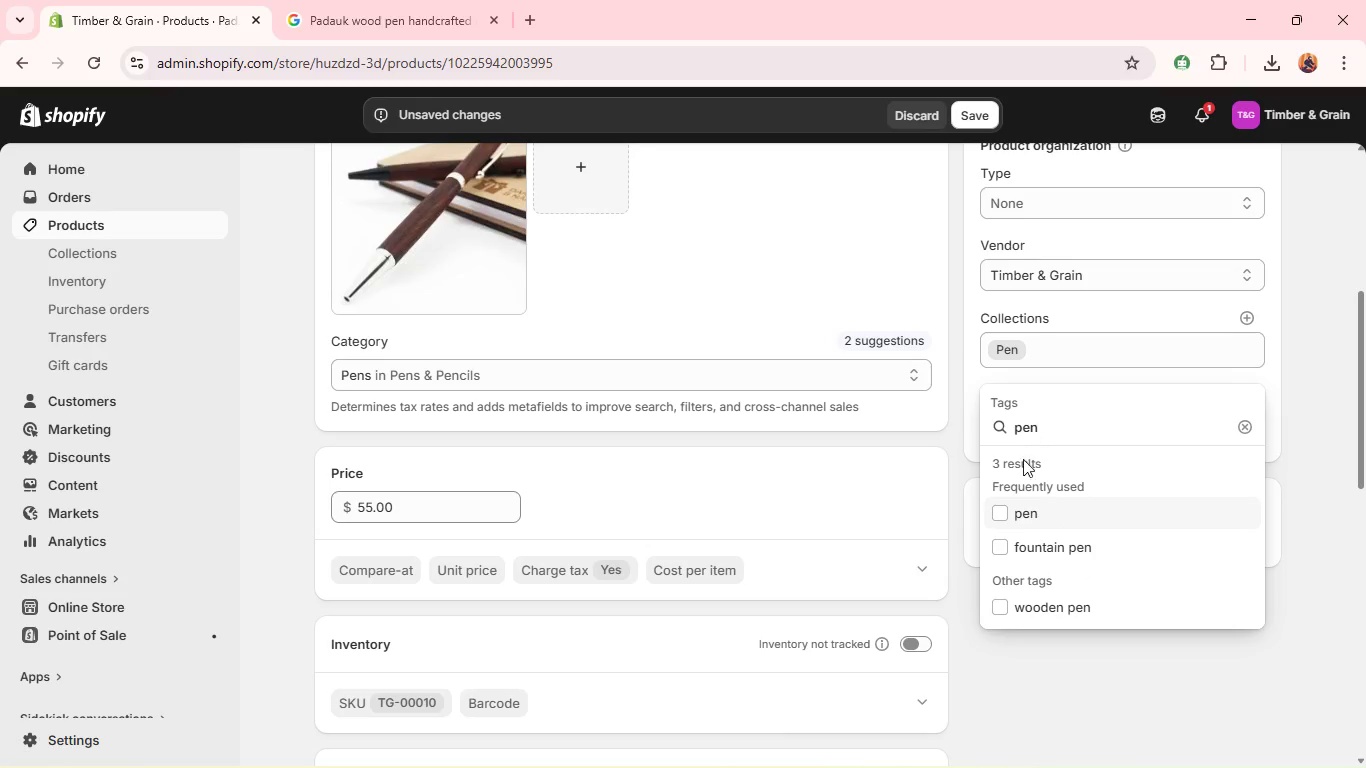 
left_click([1004, 515])
 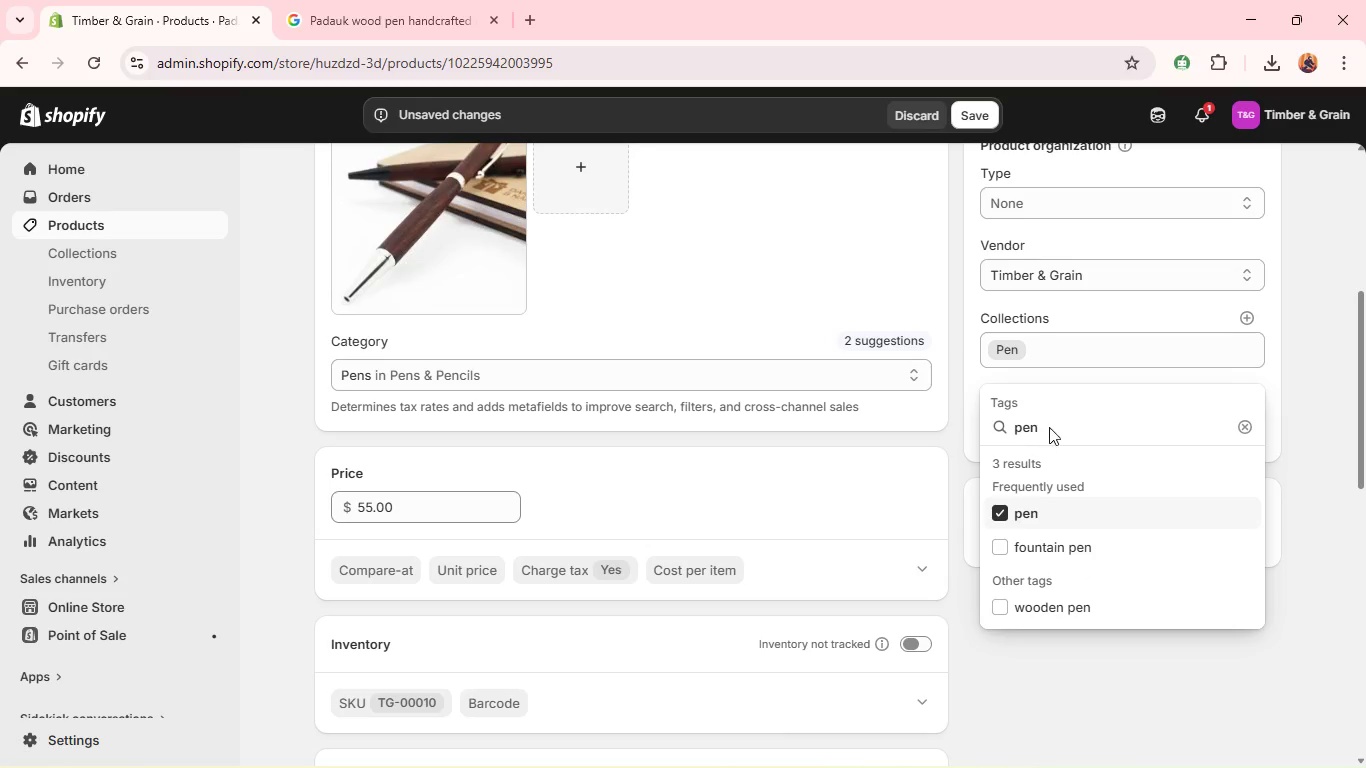 
double_click([1051, 421])
 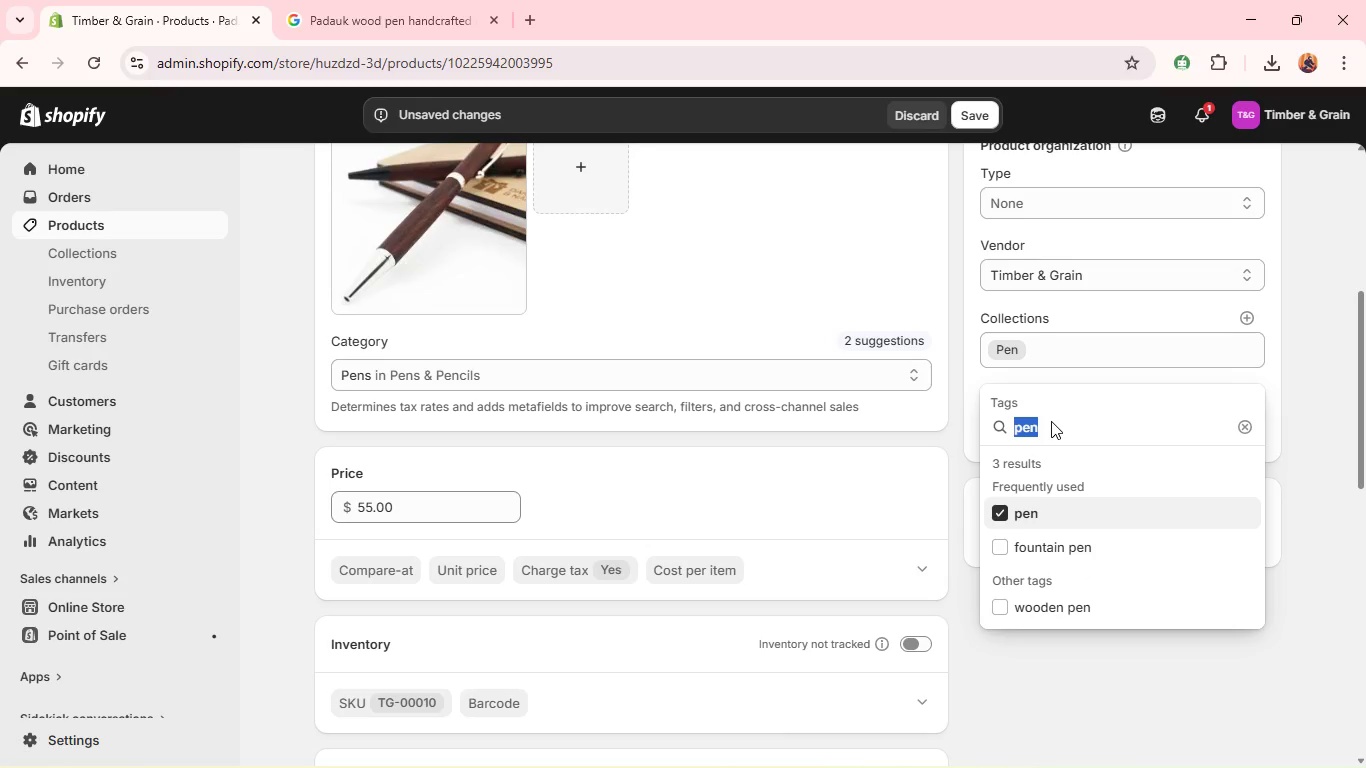 
type(pad)
 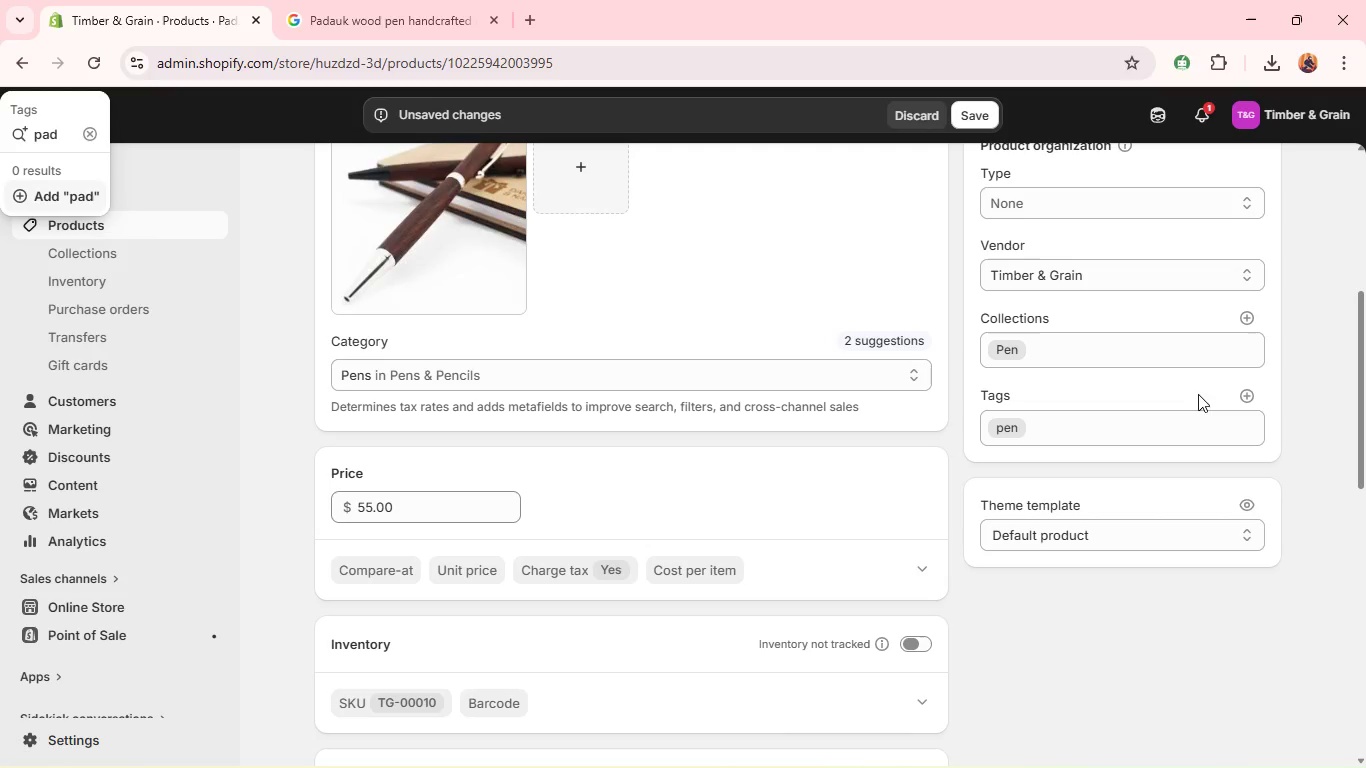 
left_click([1250, 388])
 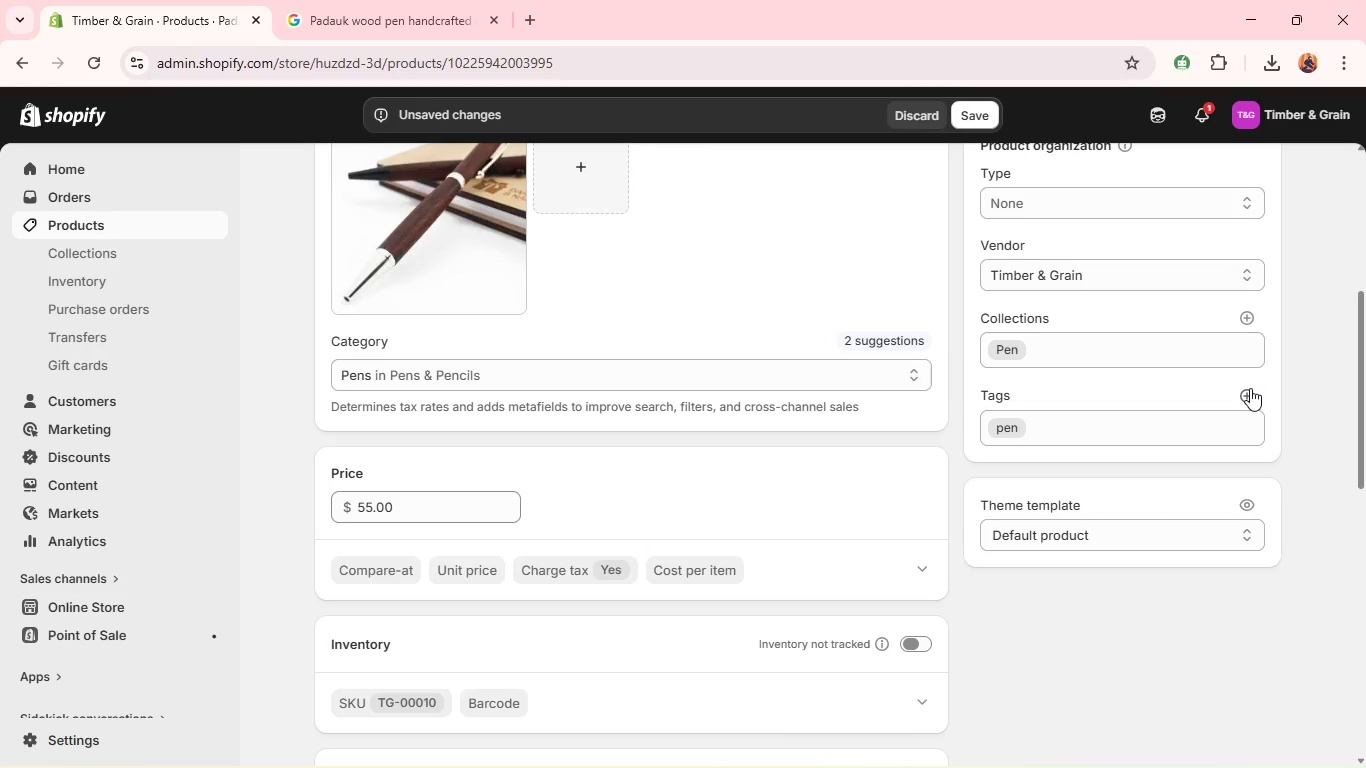 
left_click([1250, 388])
 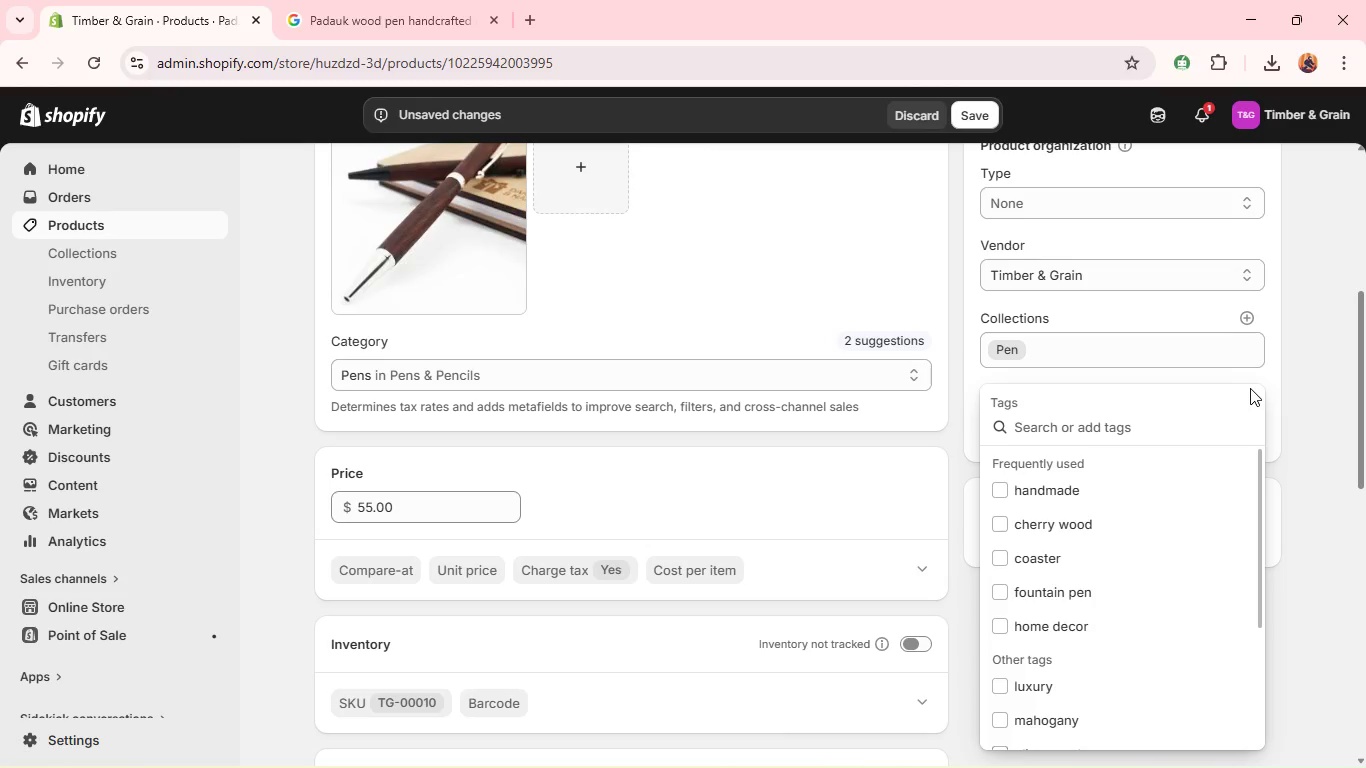 
type(pad)
 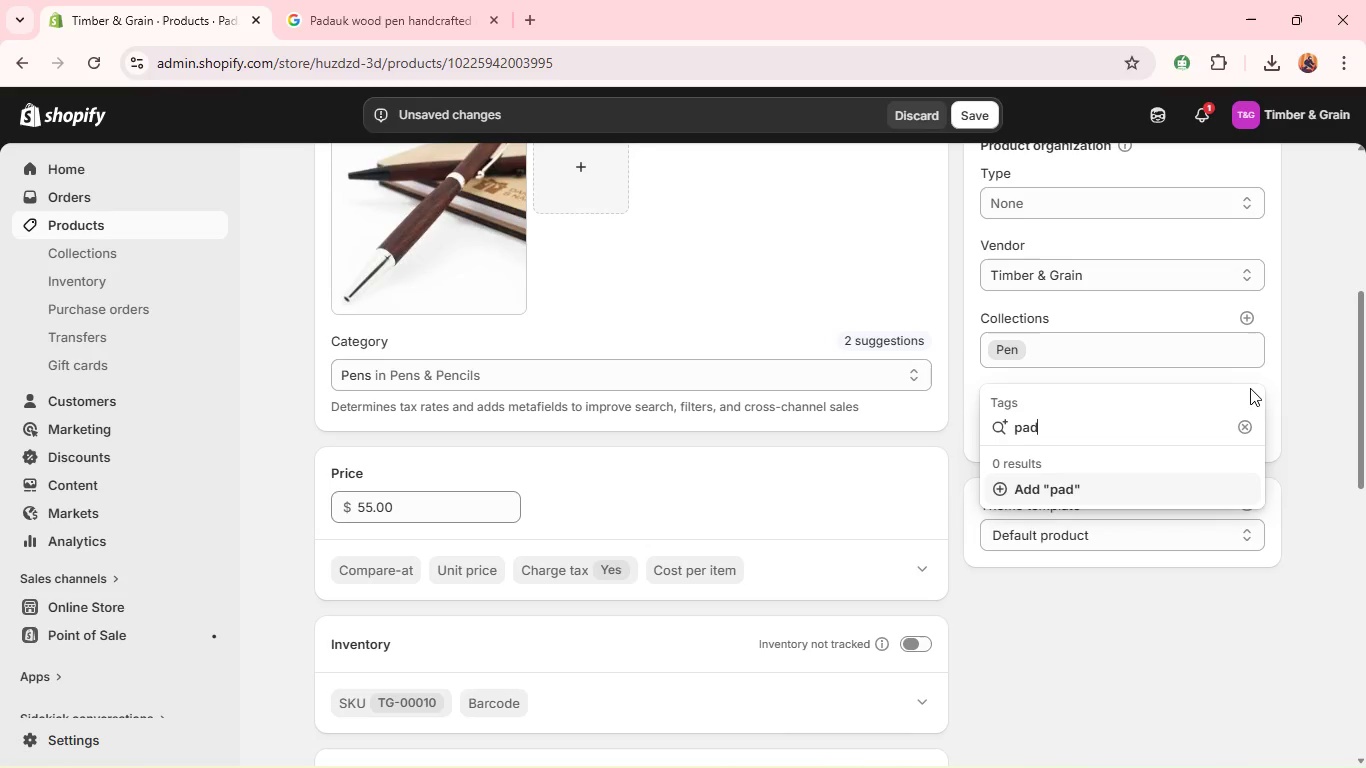 
wait(5.66)
 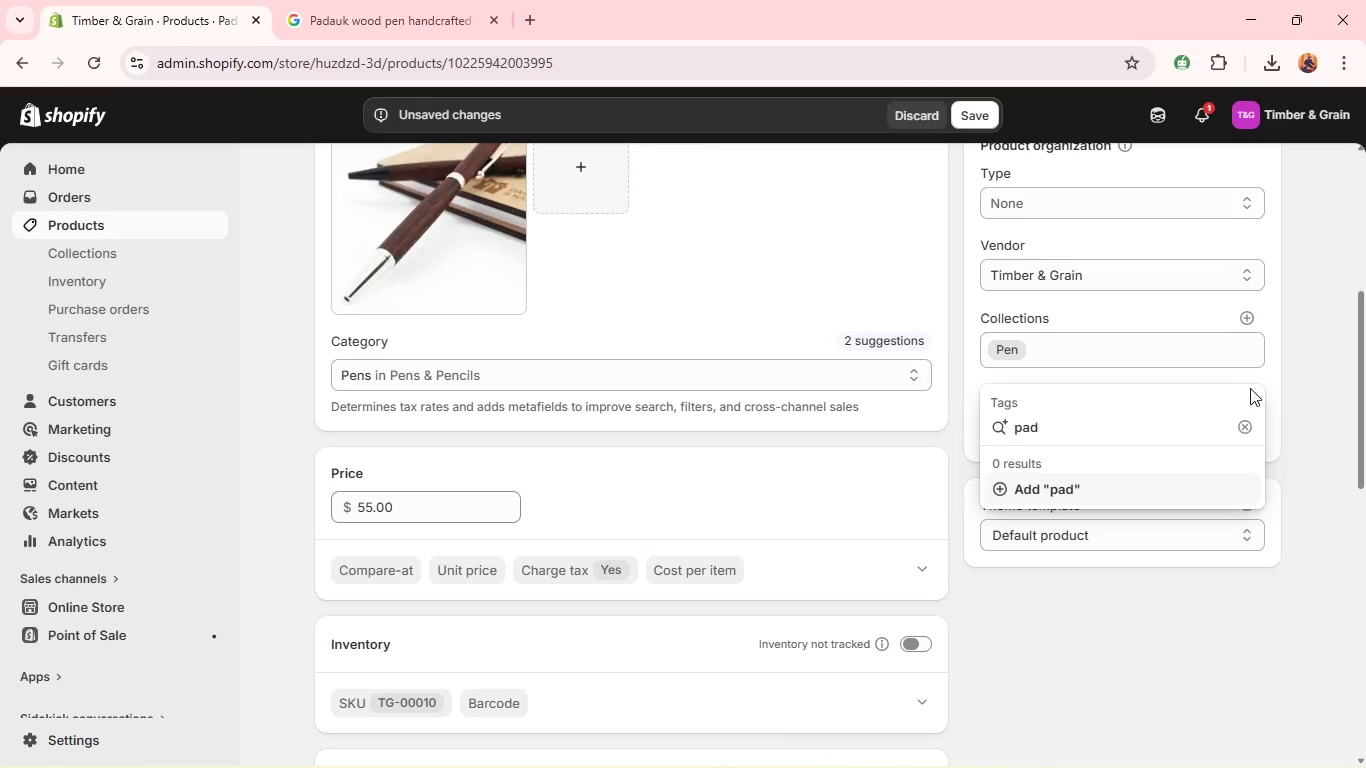 
type(auk )
 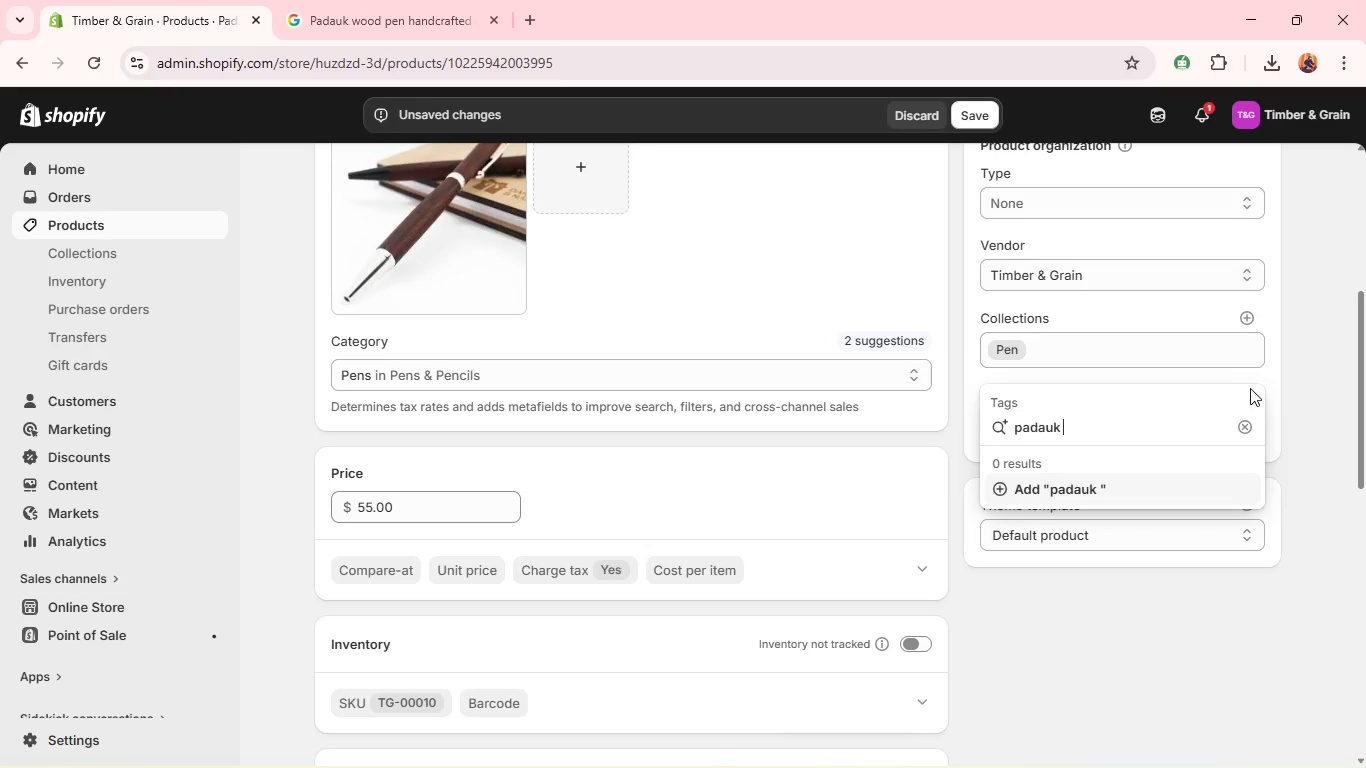 
key(Enter)
 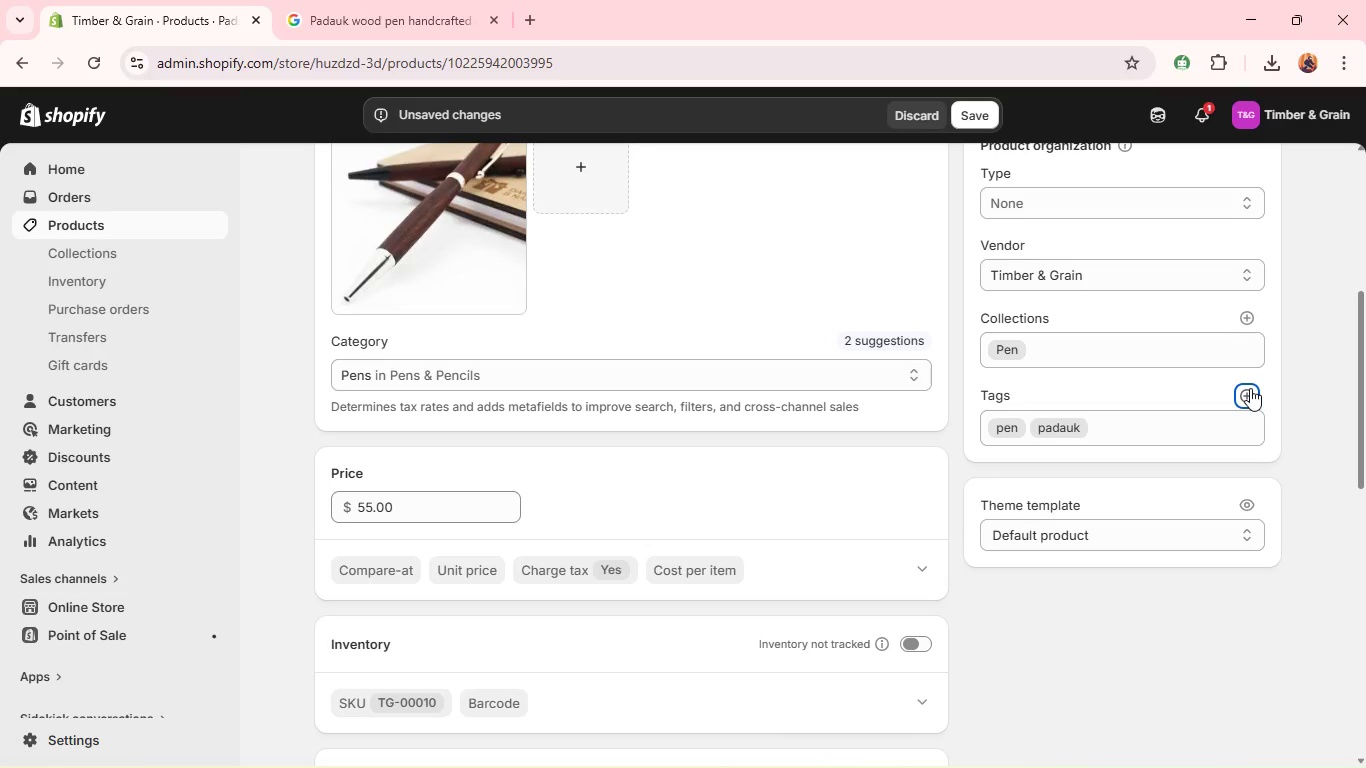 
left_click([1250, 388])
 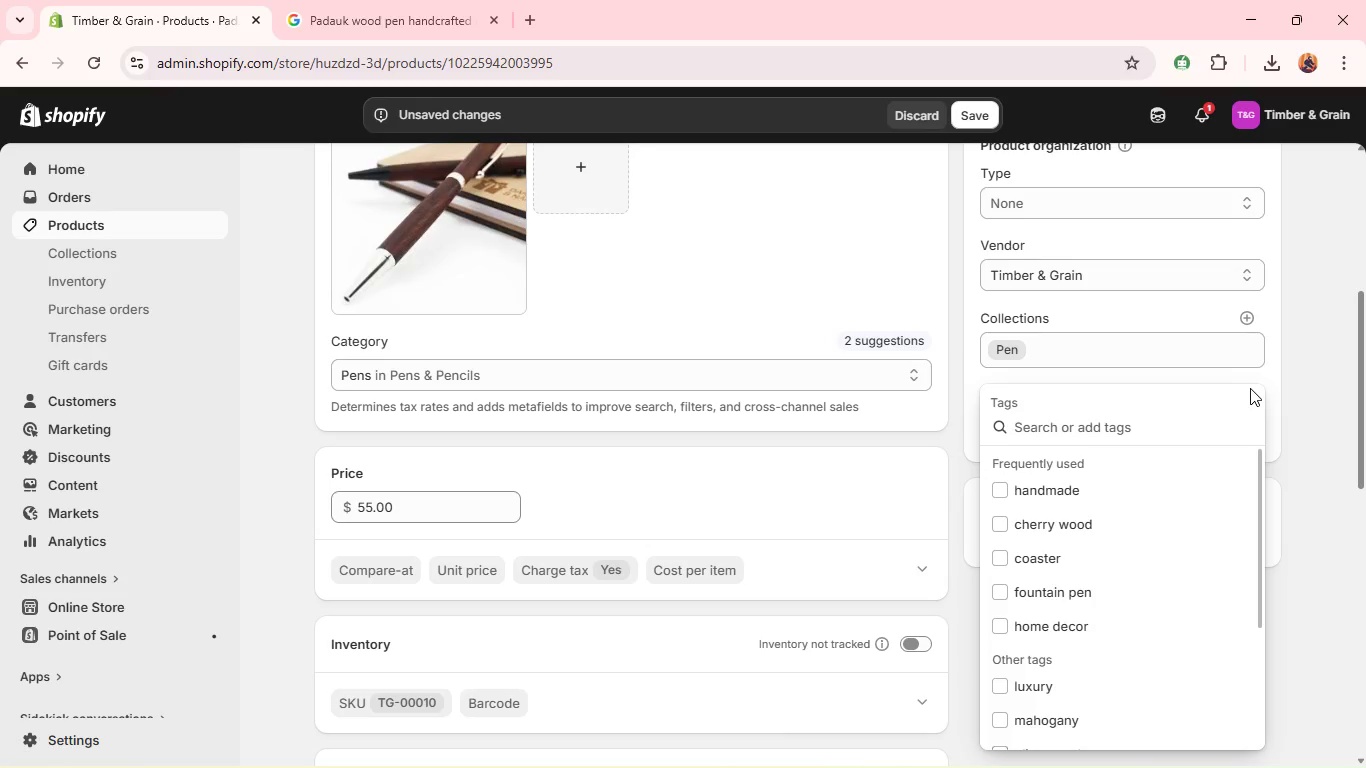 
type(handmade)
 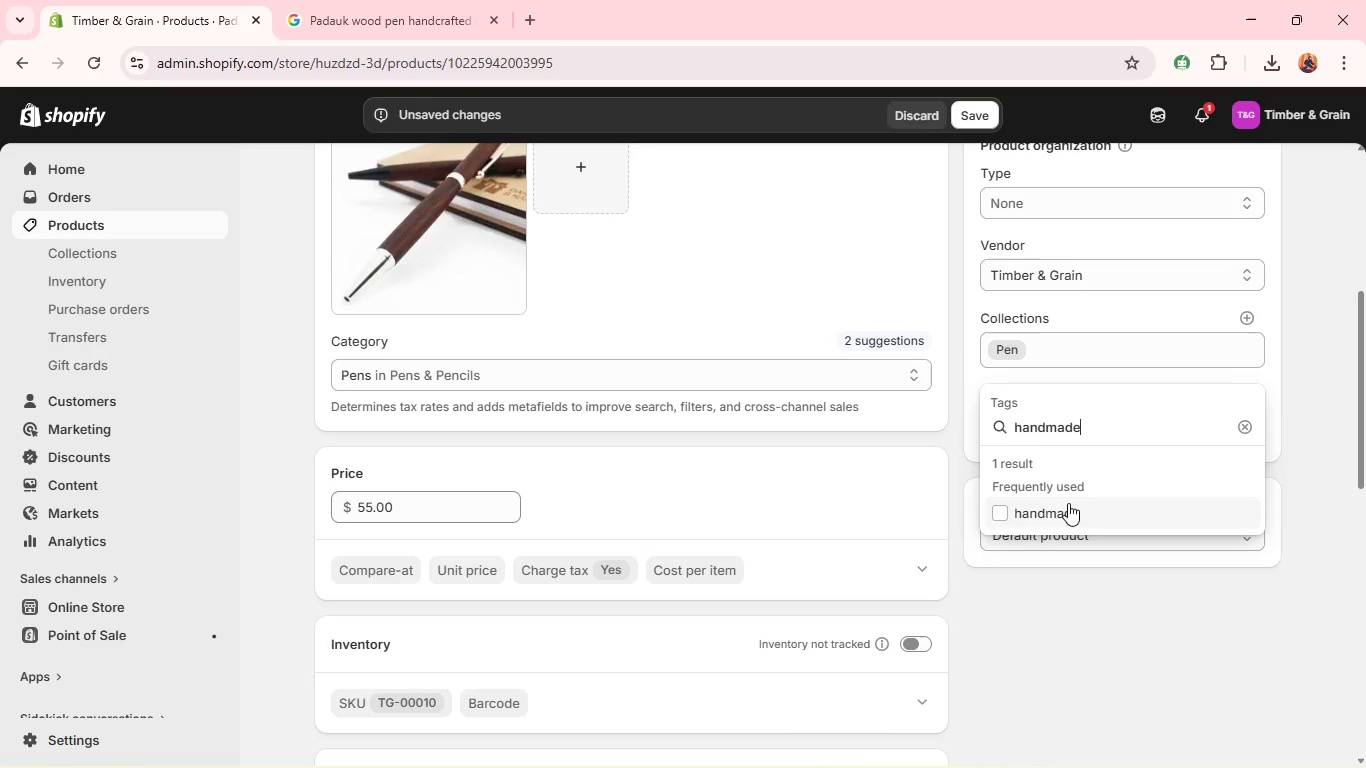 
left_click([1062, 509])
 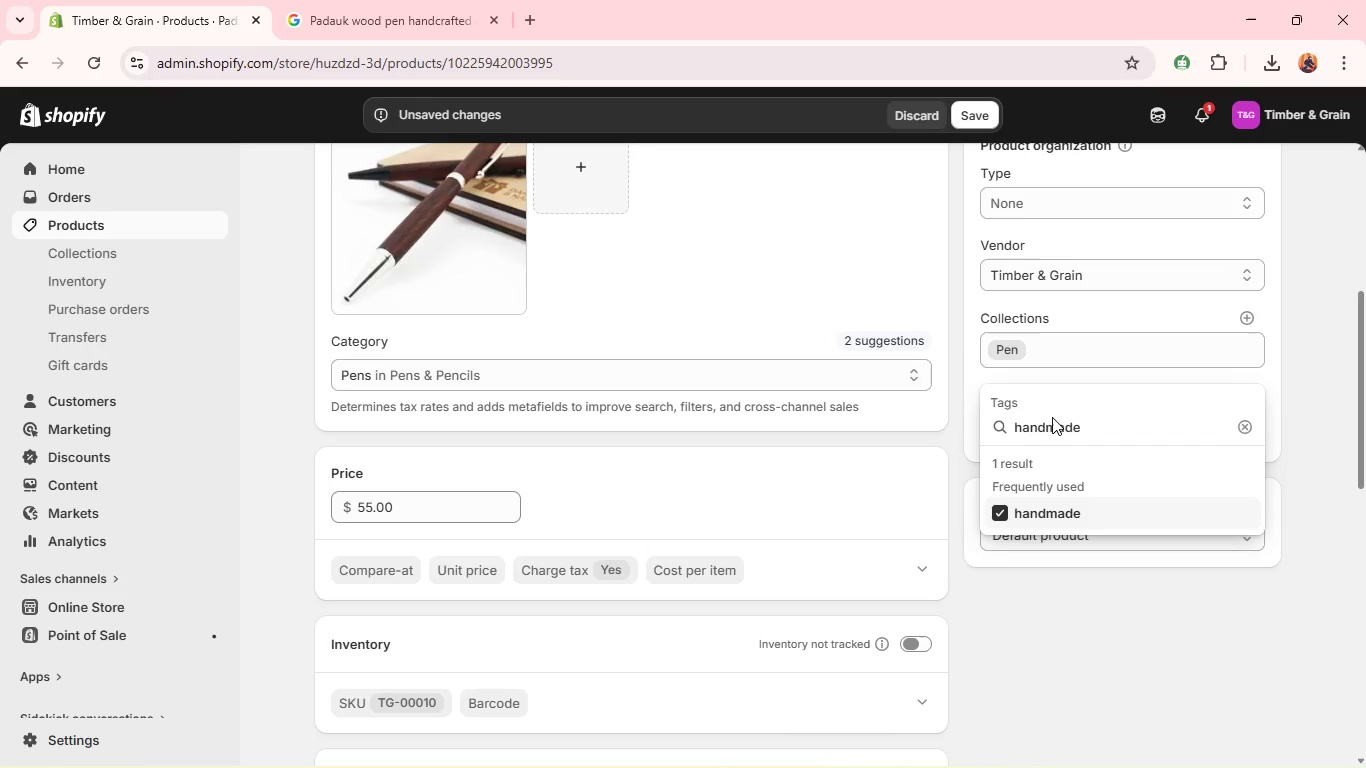 
left_click([1052, 418])
 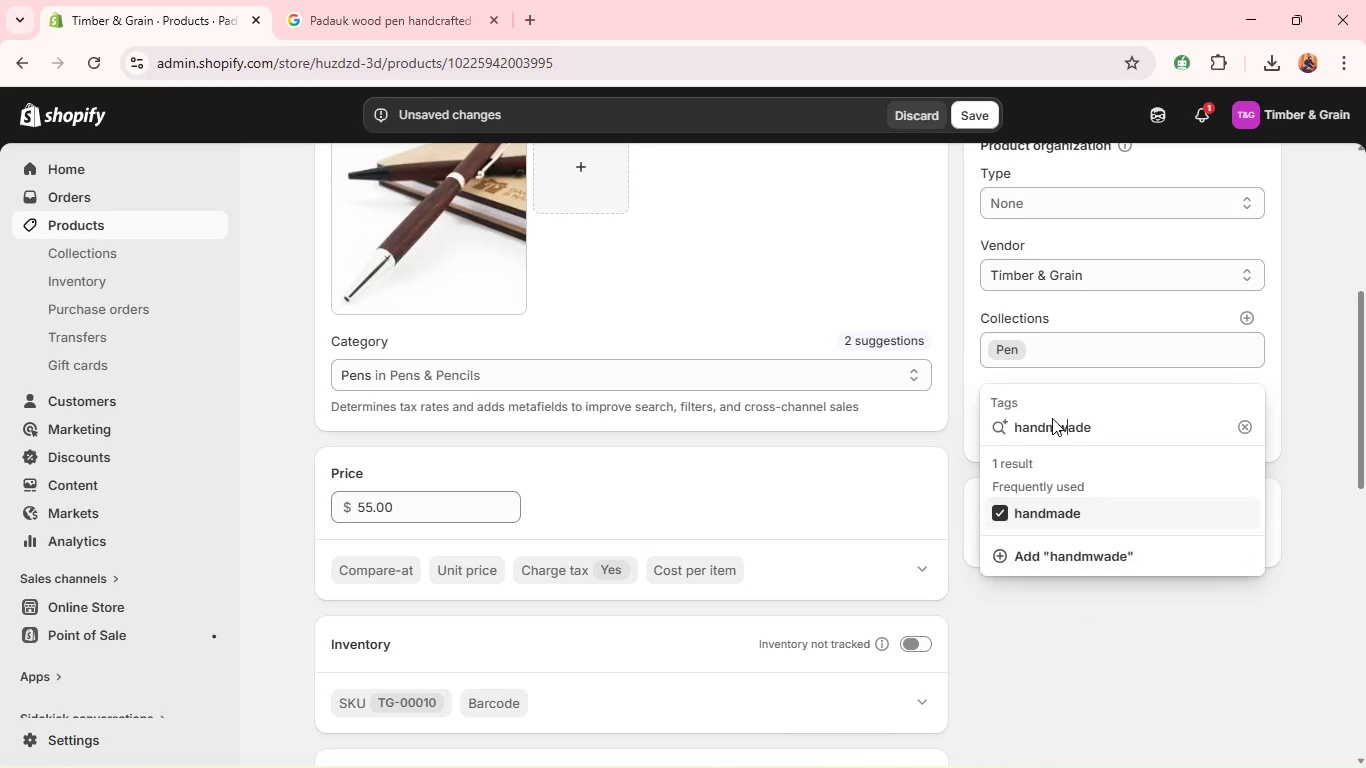 
type(woo)
 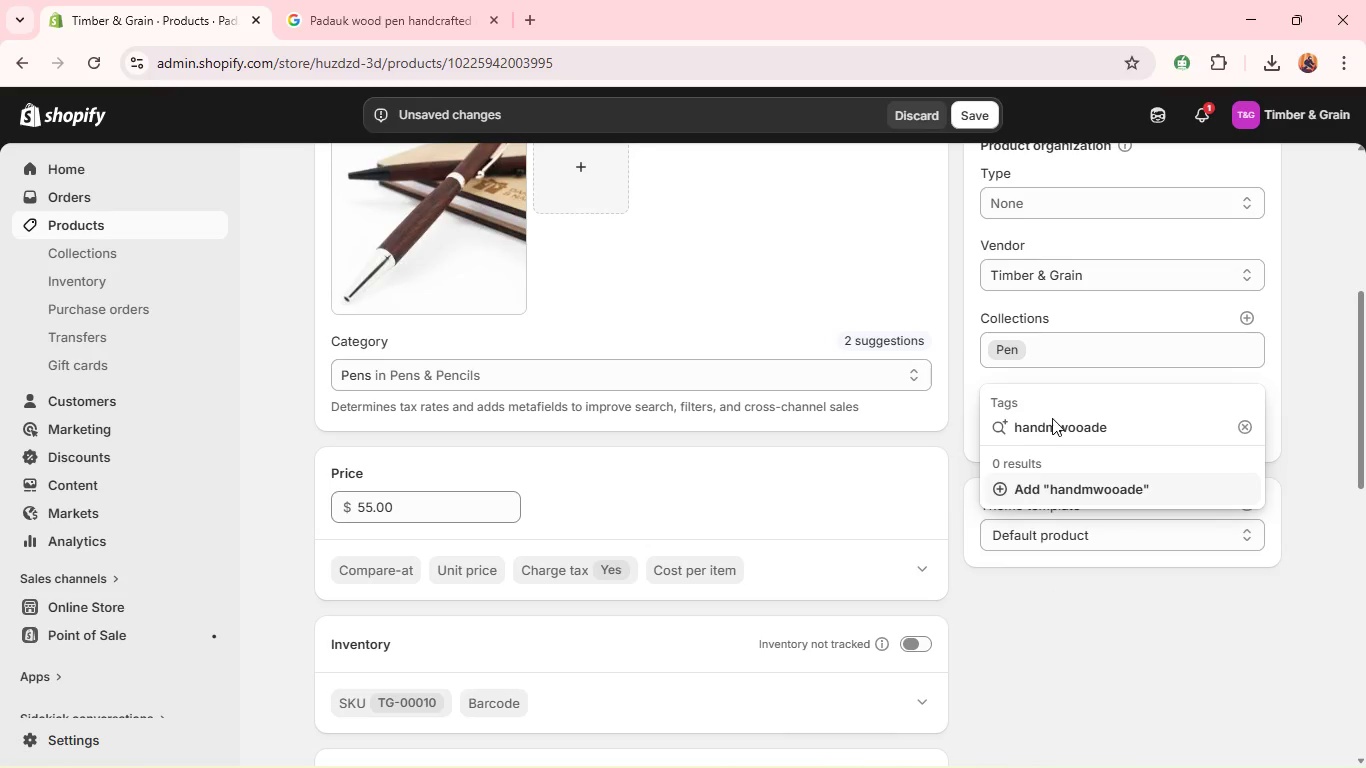 
key(Control+A)
 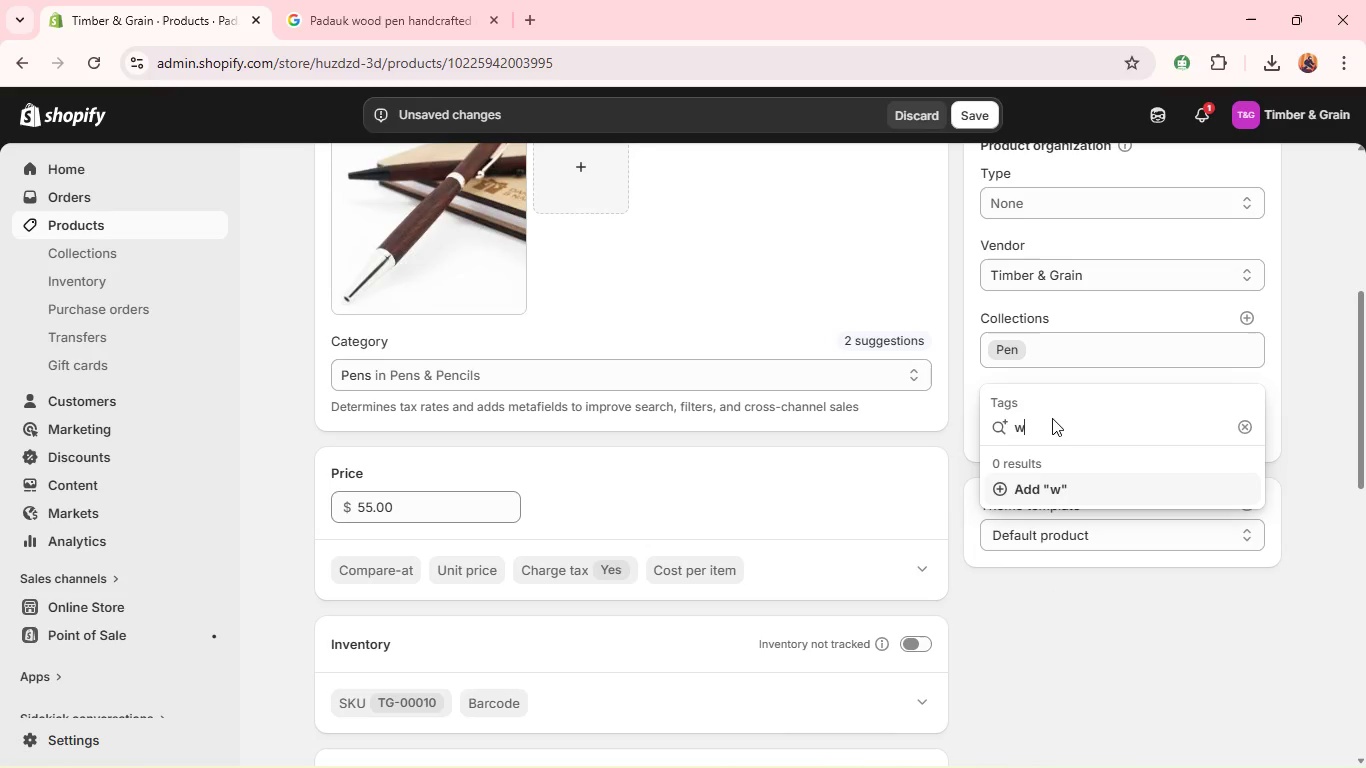 
type(wood pen)
 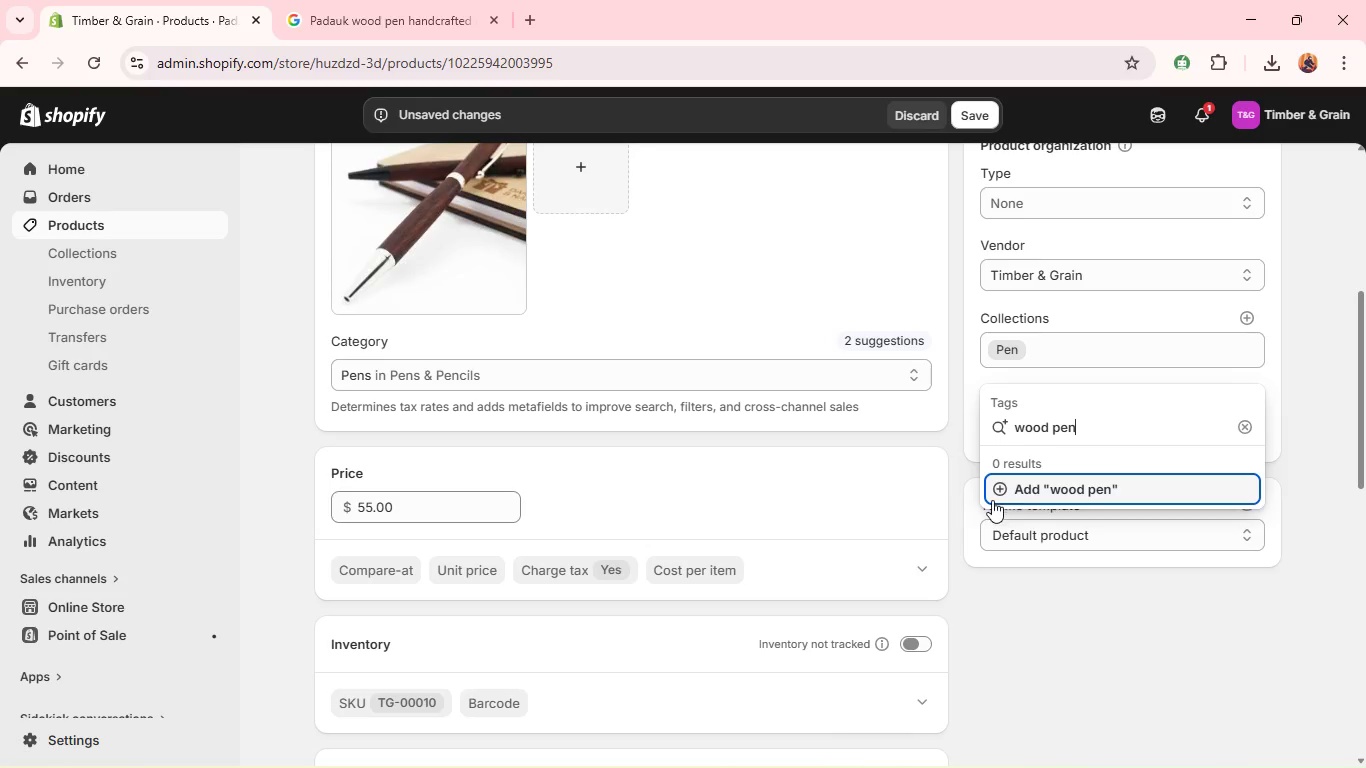 
left_click([1009, 490])
 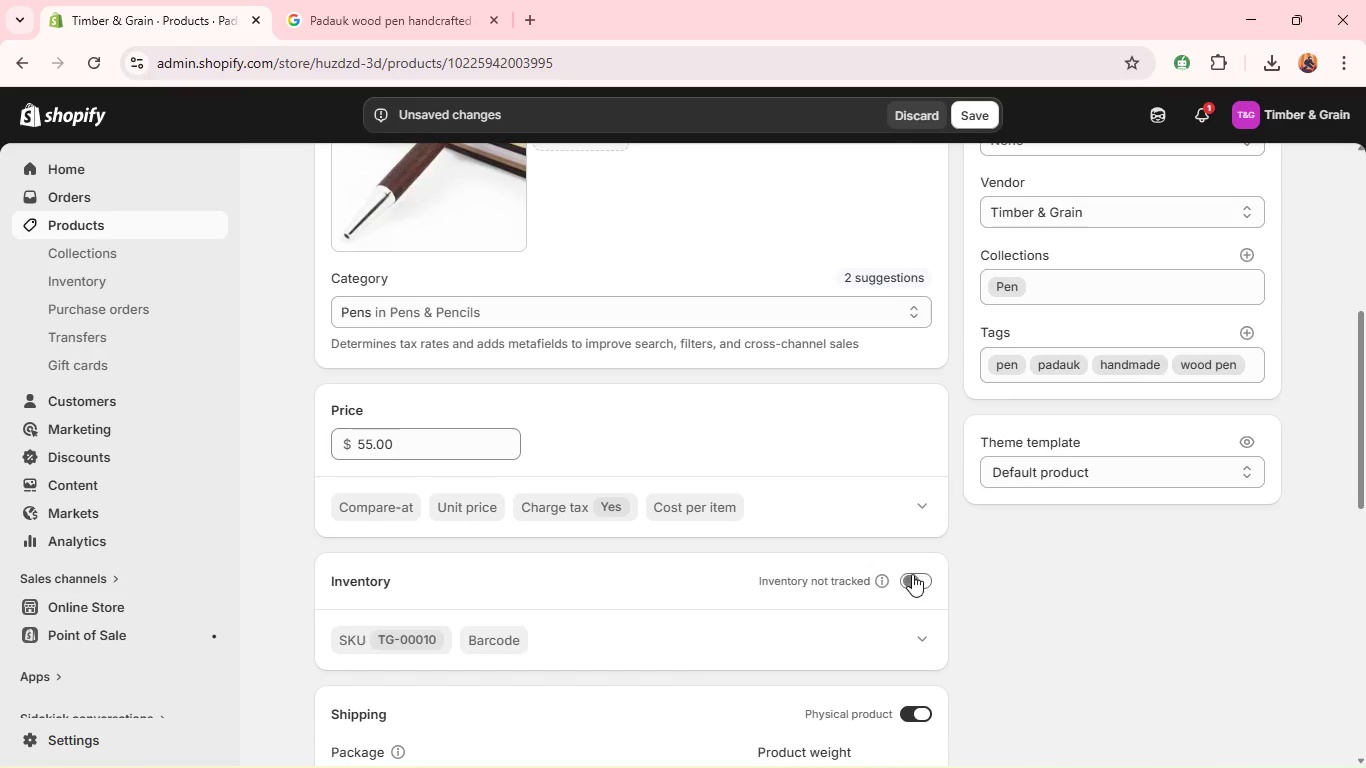 
wait(8.0)
 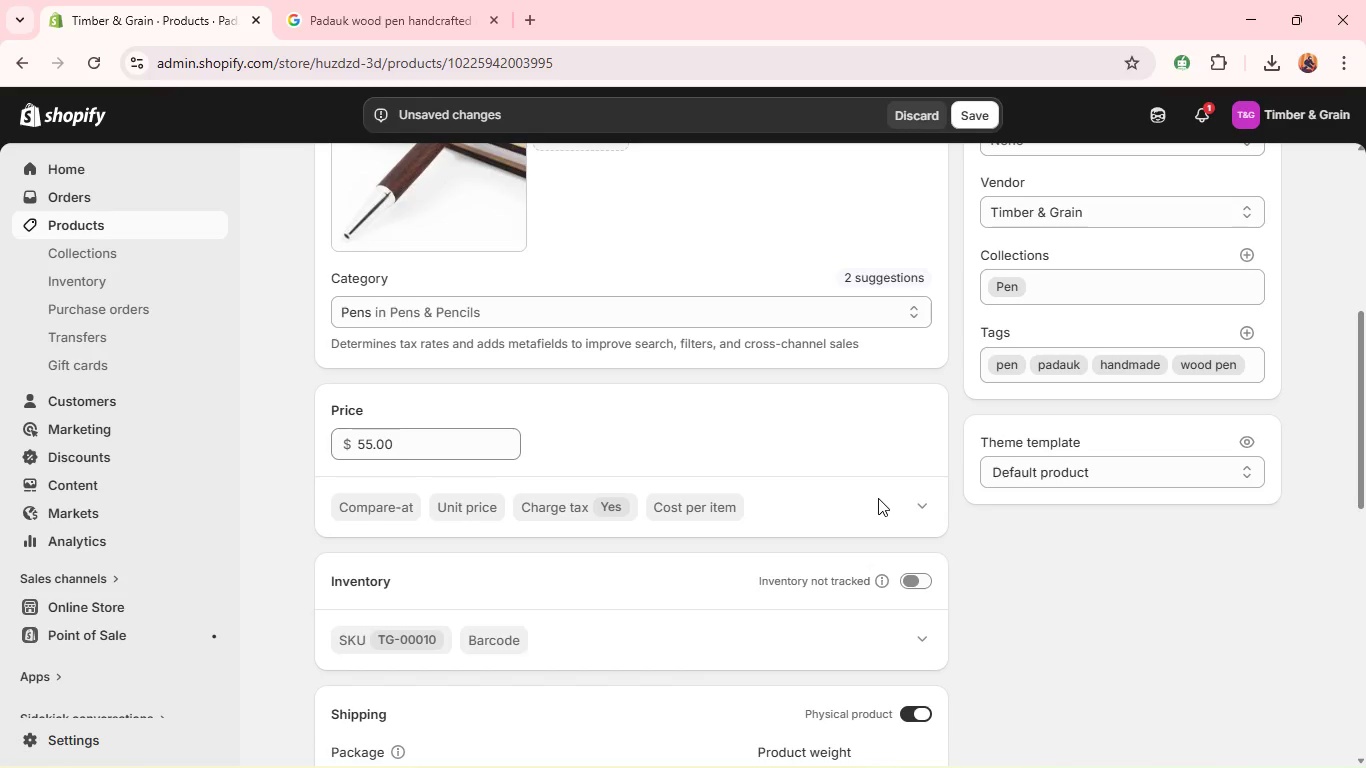 
left_click([917, 584])
 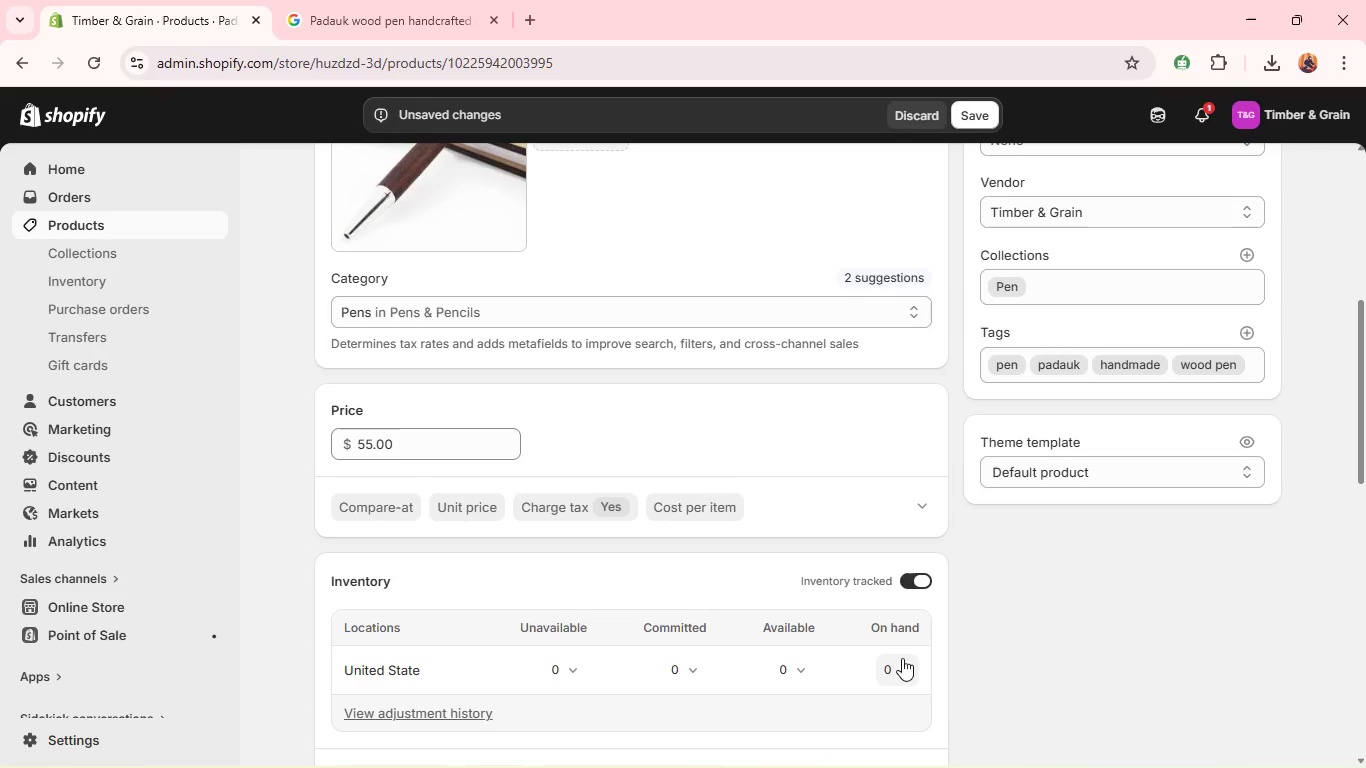 
left_click([897, 670])
 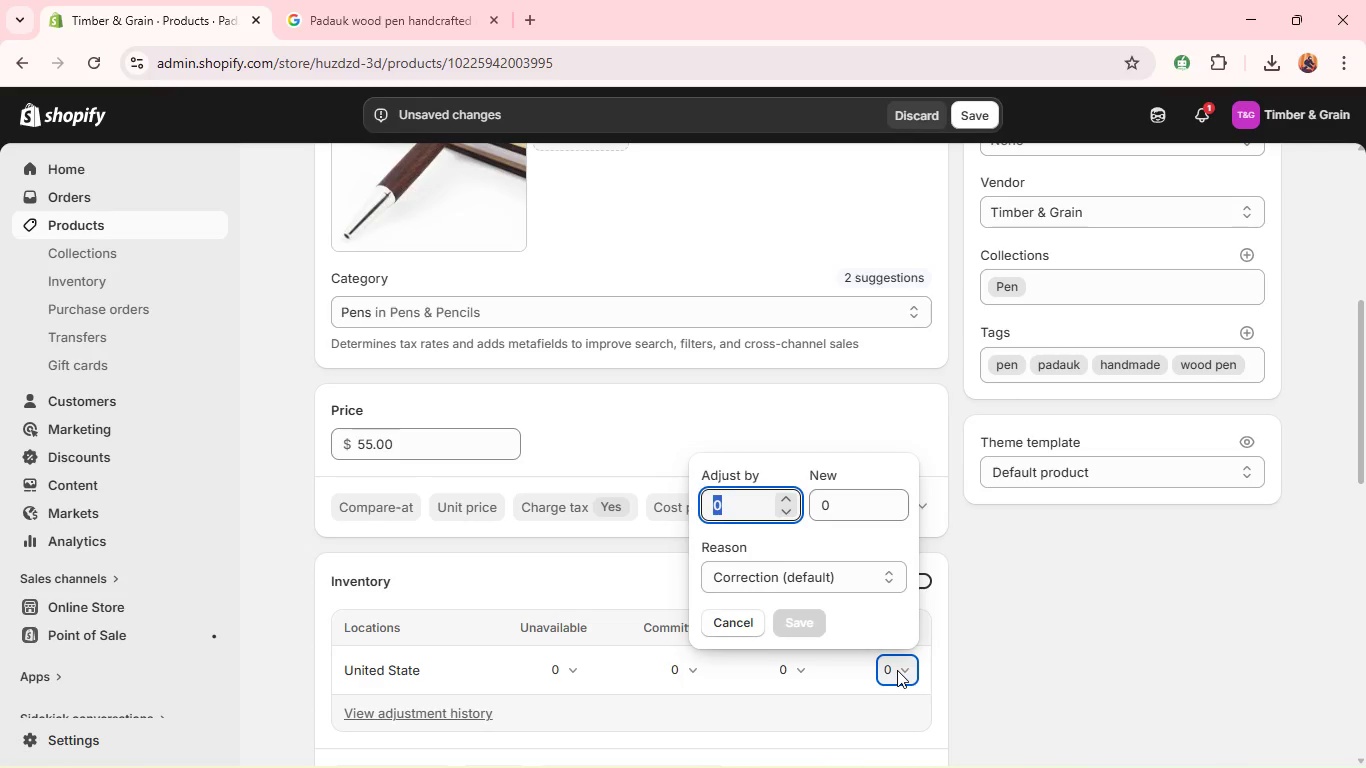 
type(18)
 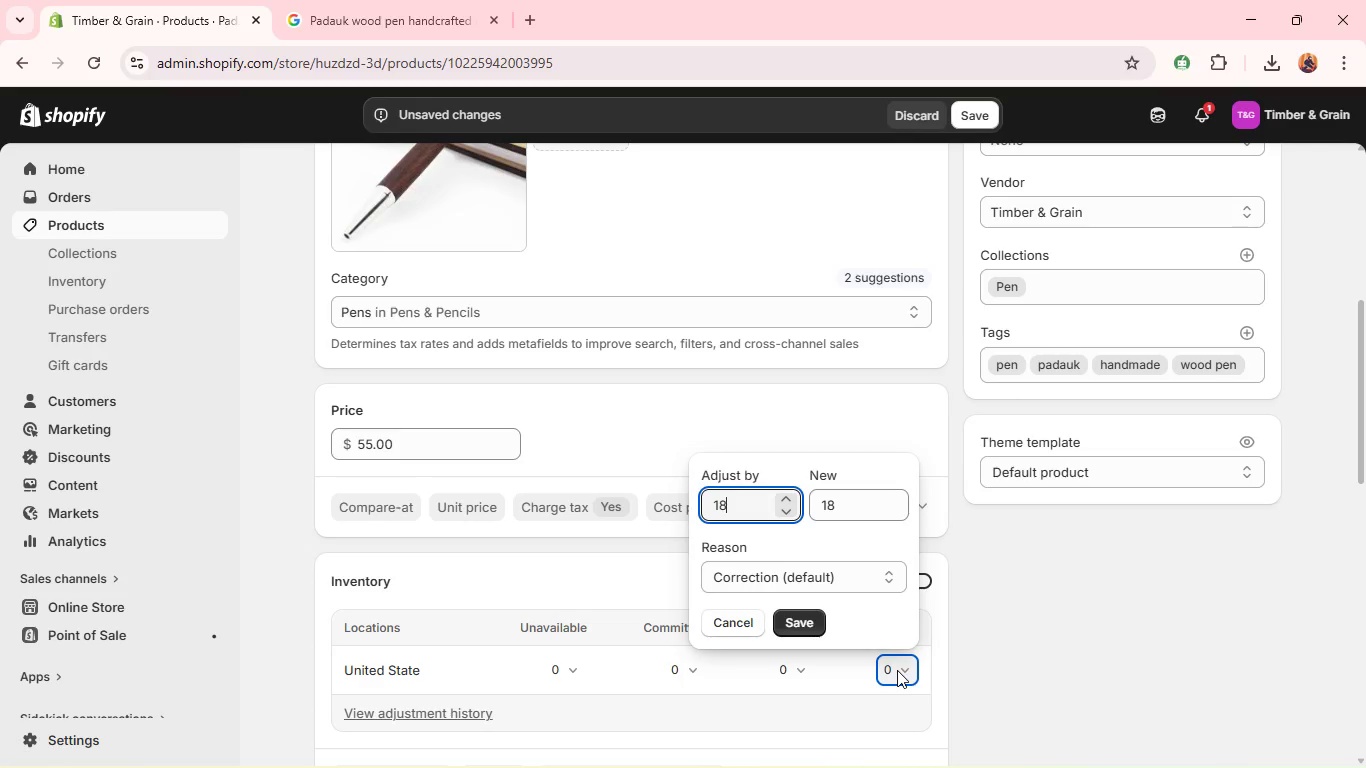 
key(Enter)
 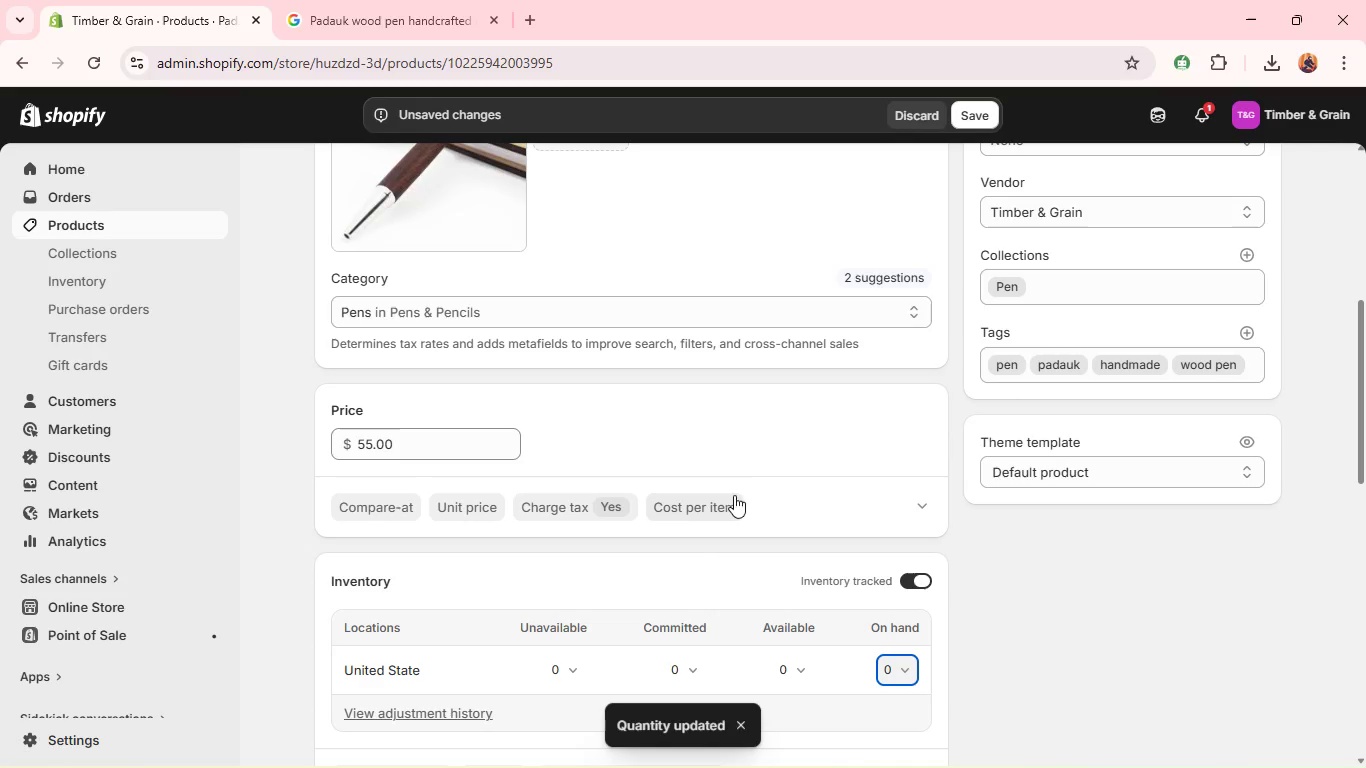 
mouse_move([838, 544])
 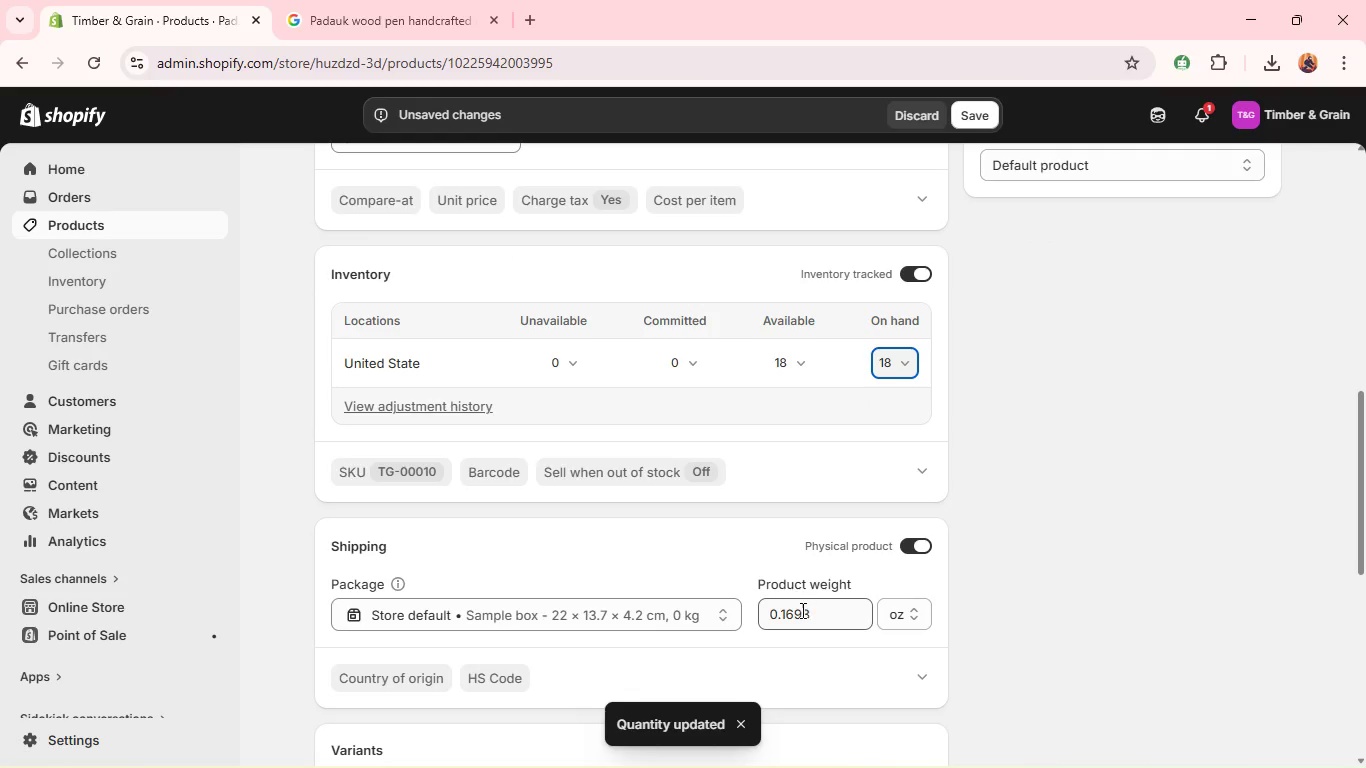 
double_click([799, 614])
 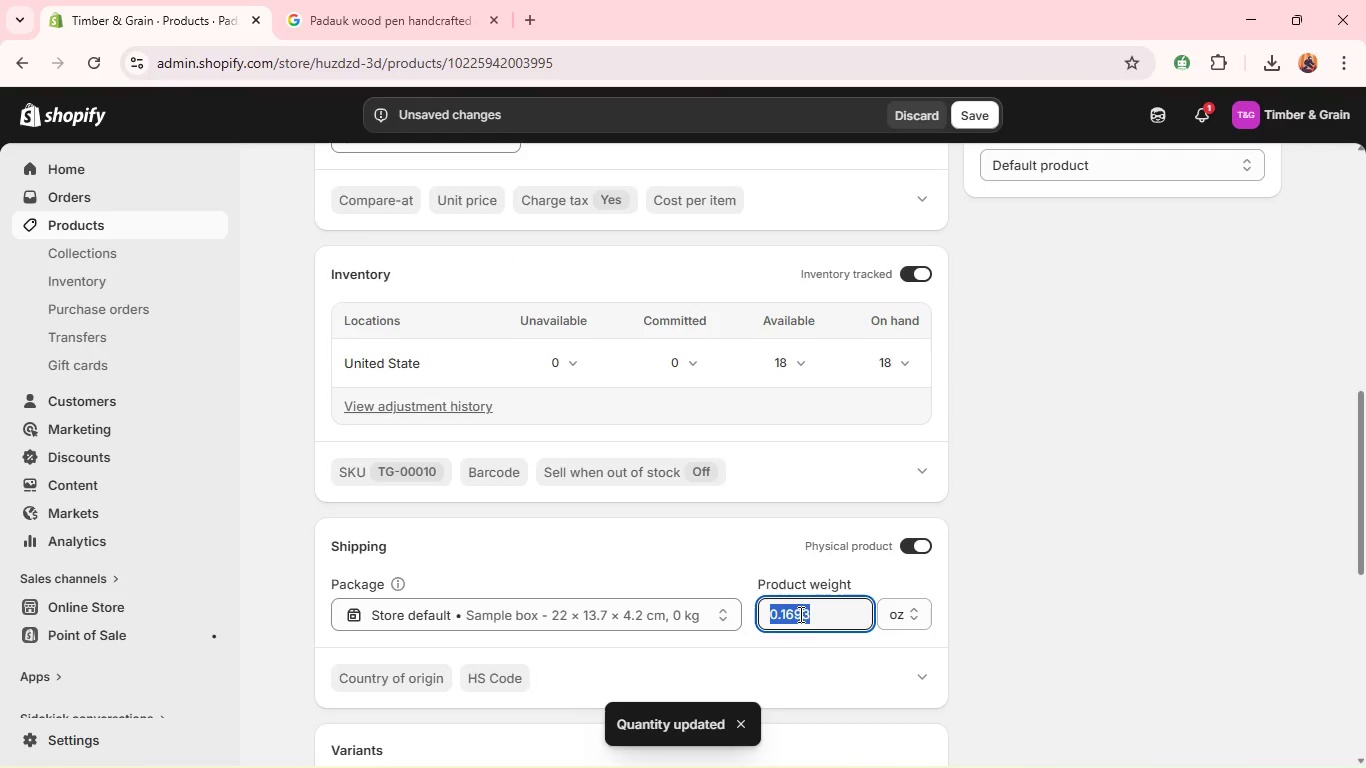 
key(4)
 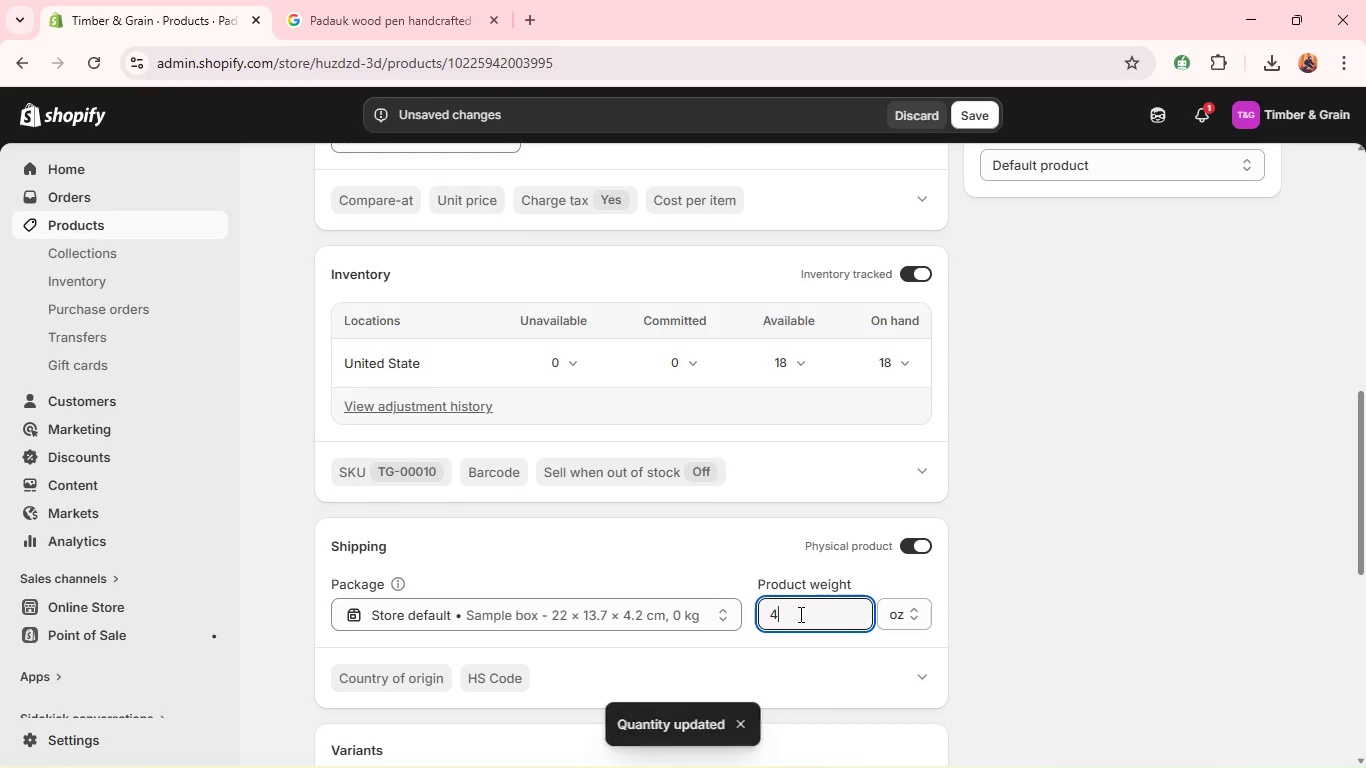 
key(Period)
 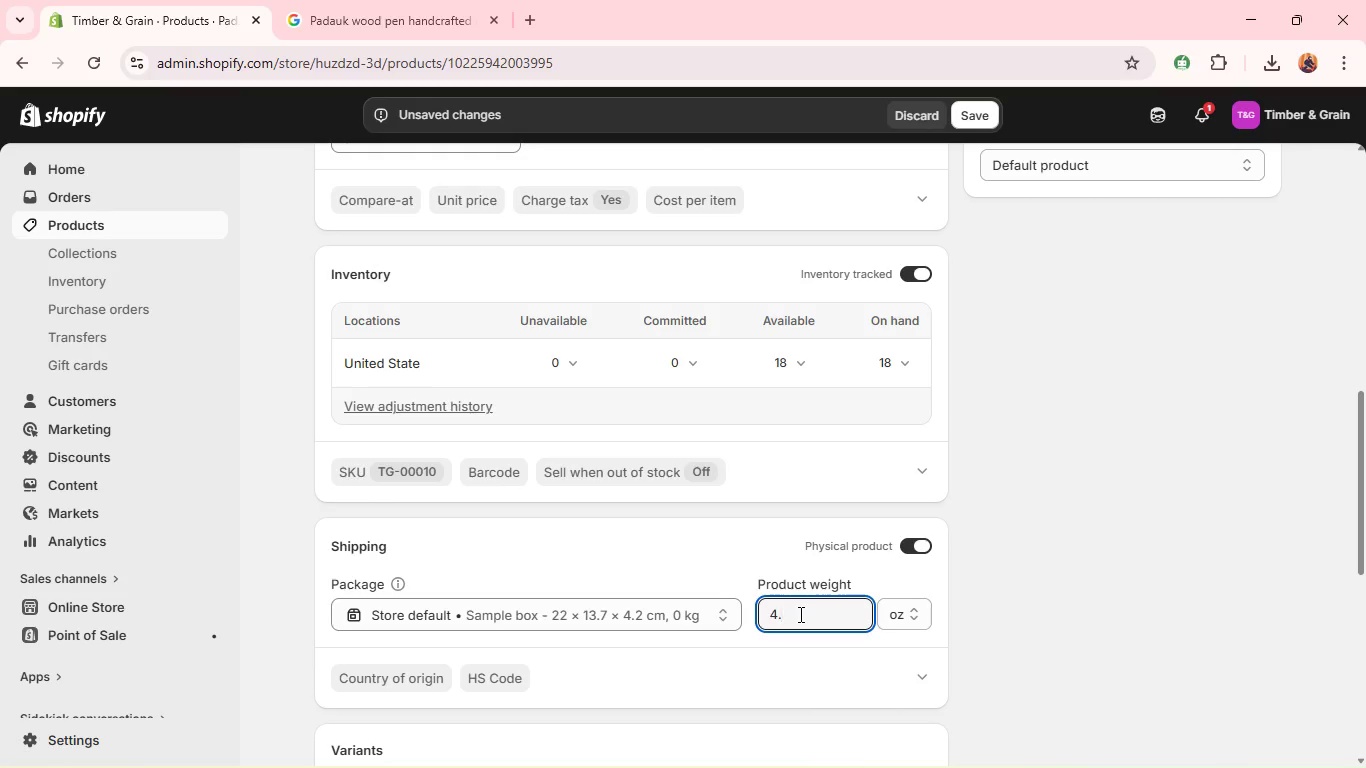 
key(8)
 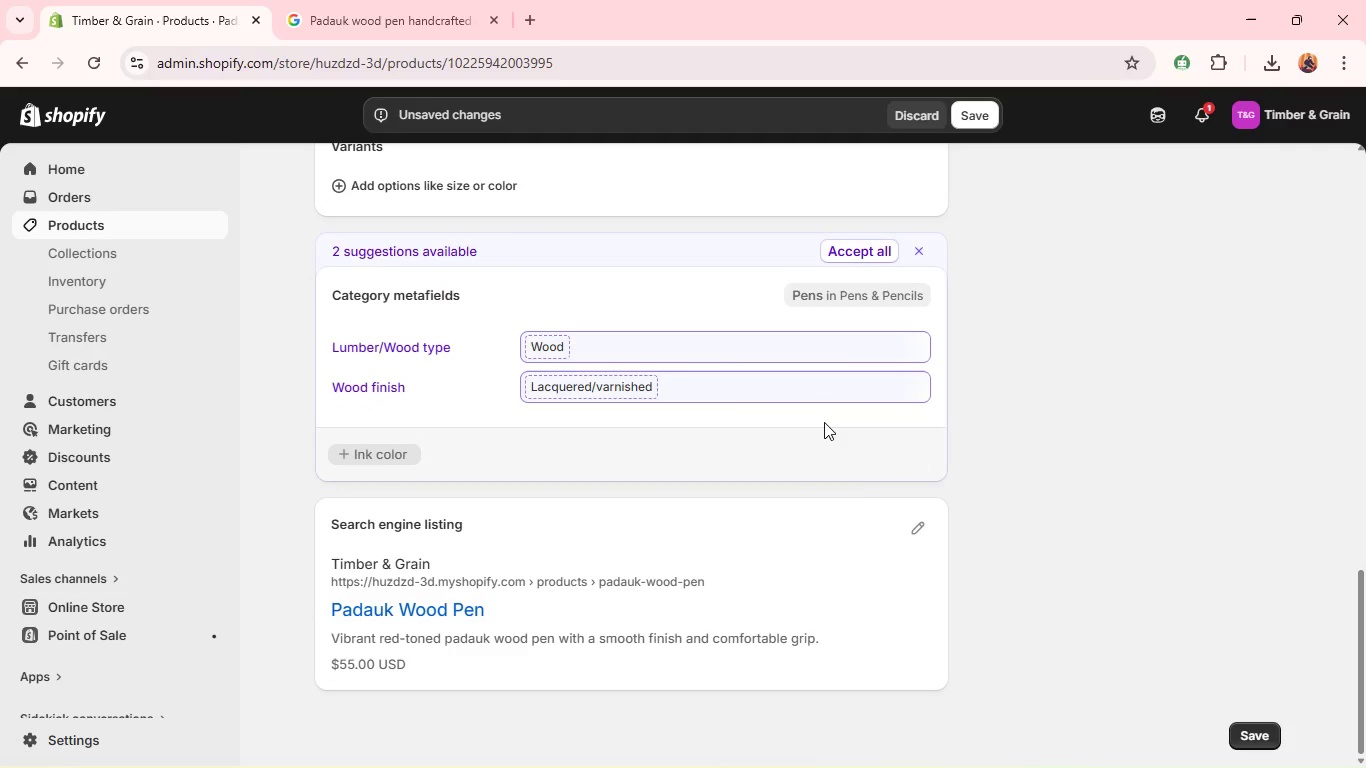 
left_click([914, 525])
 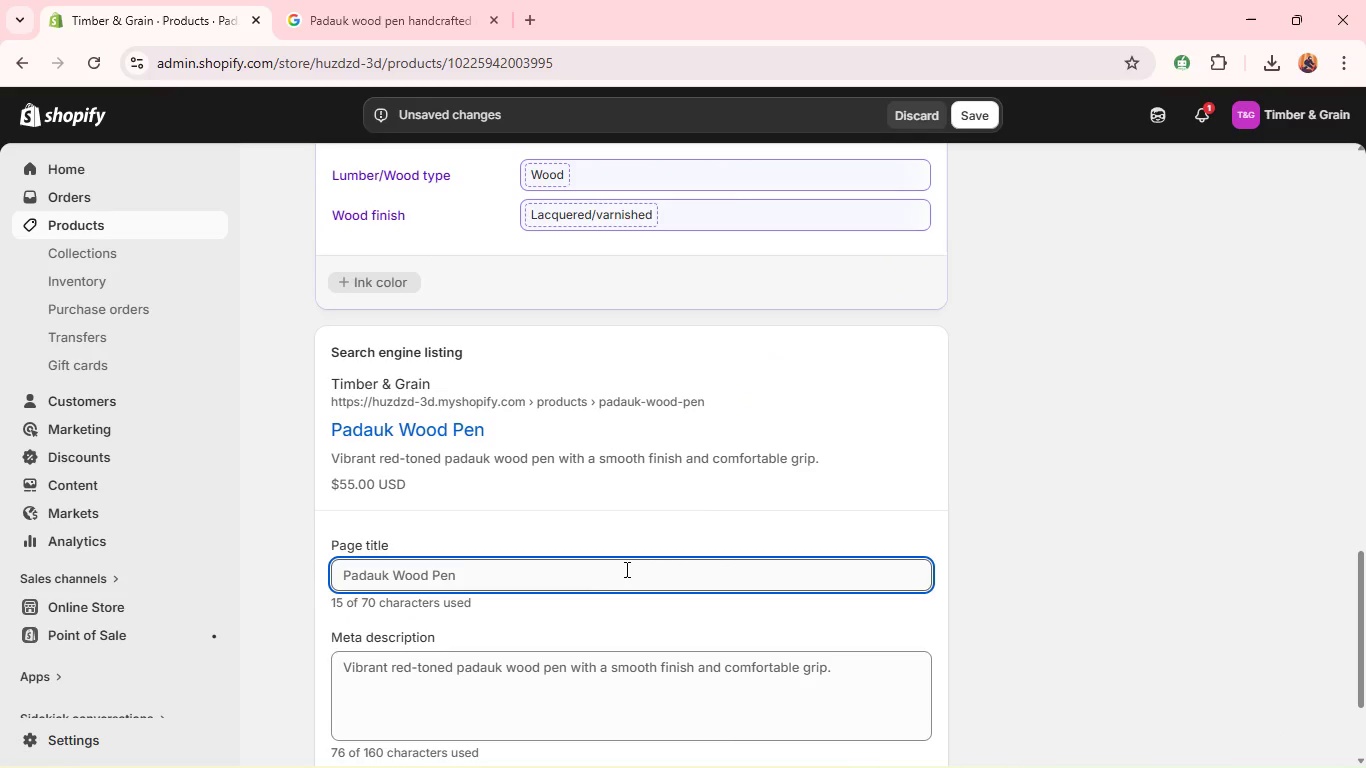 
left_click([634, 569])
 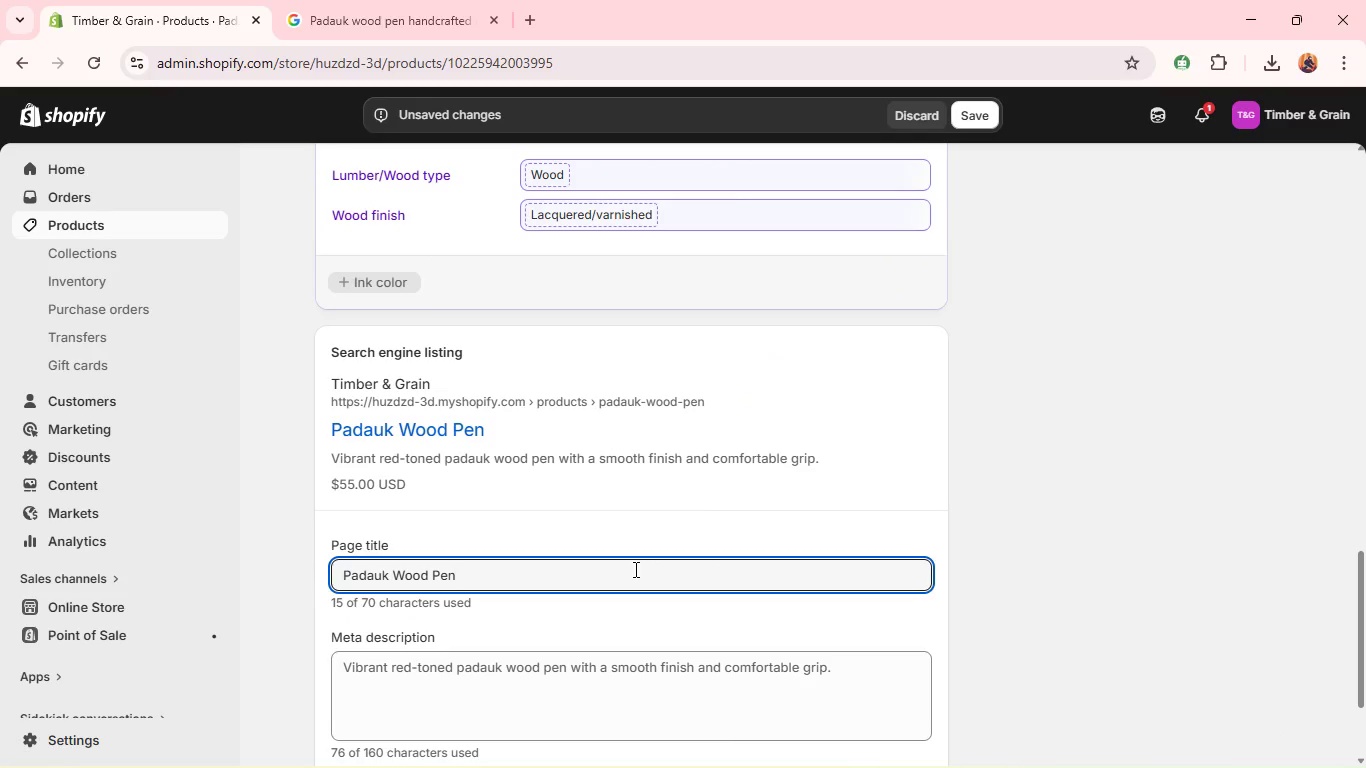 
type( - HANDmade WOODEn writing PENac)
 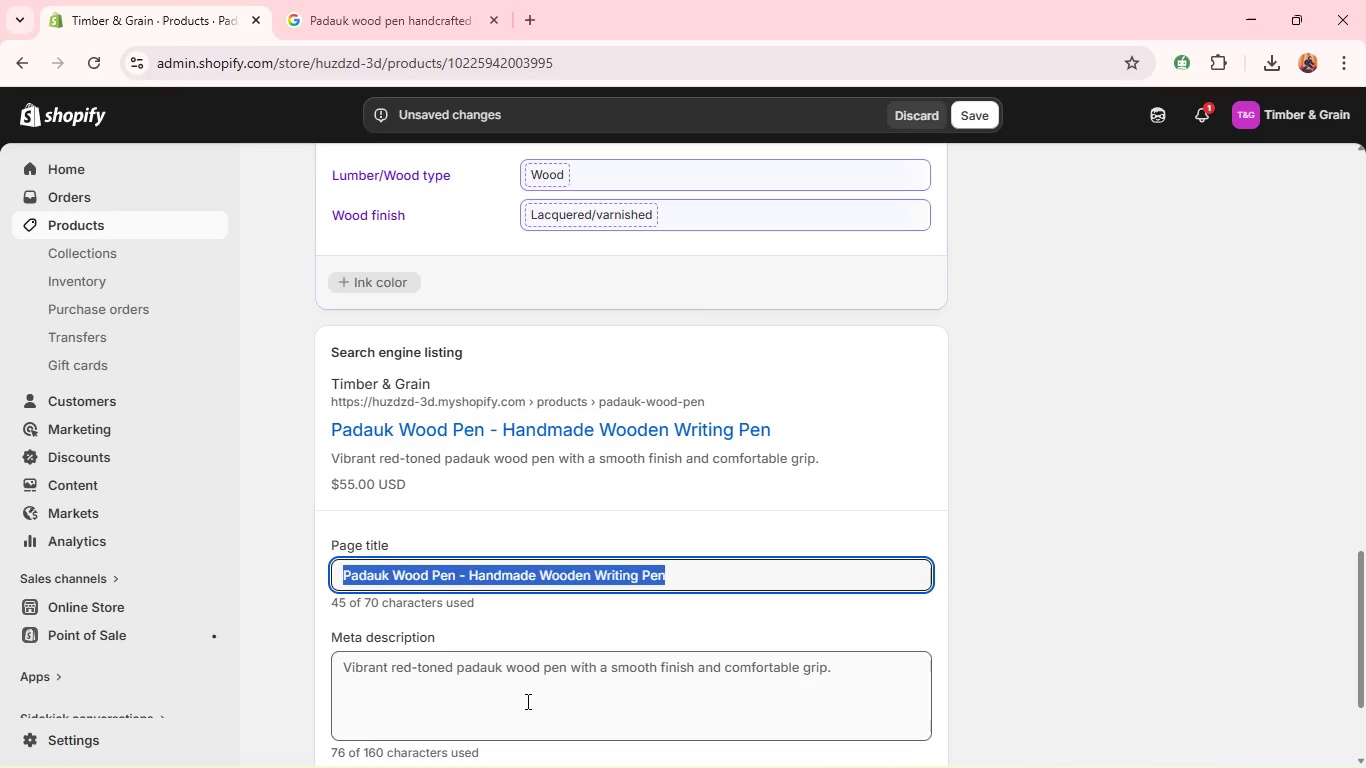 
 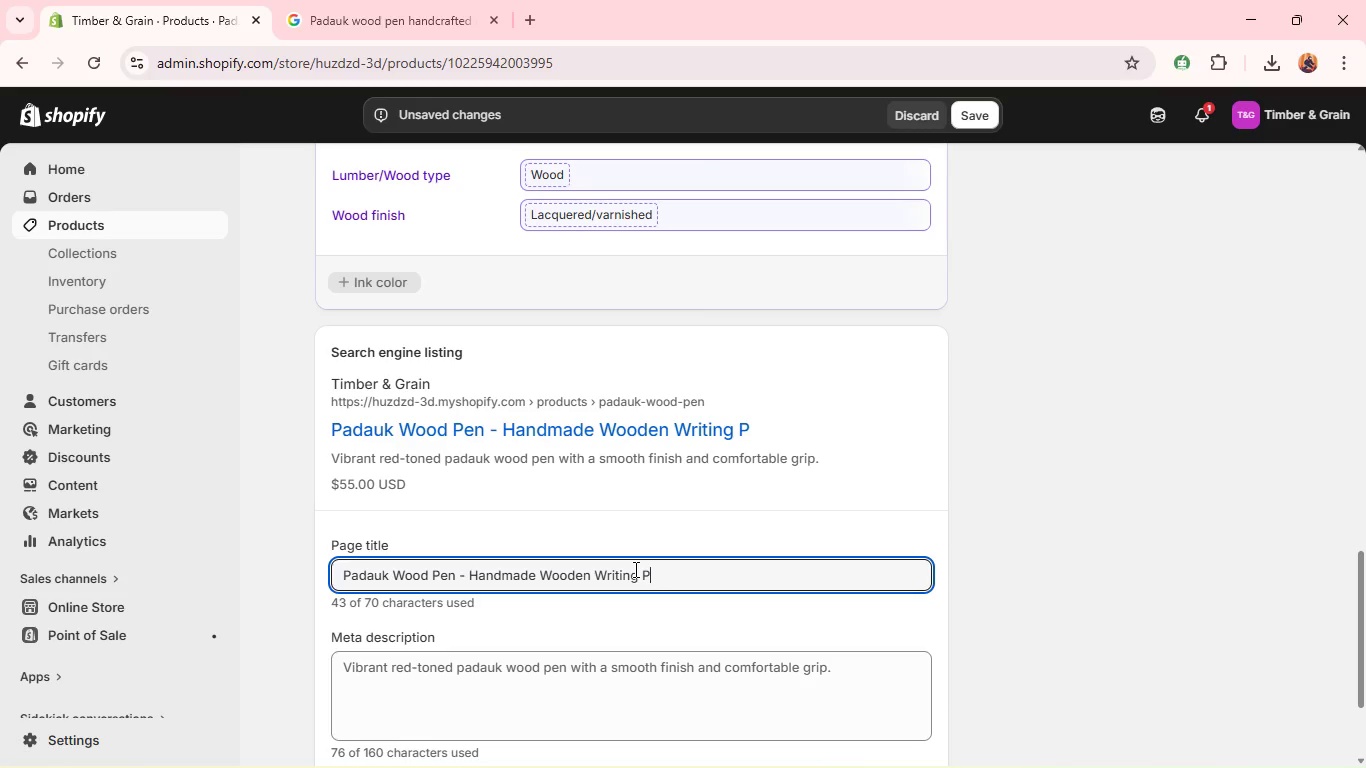 
hold_key(key=ControlLeft, duration=1.11)
 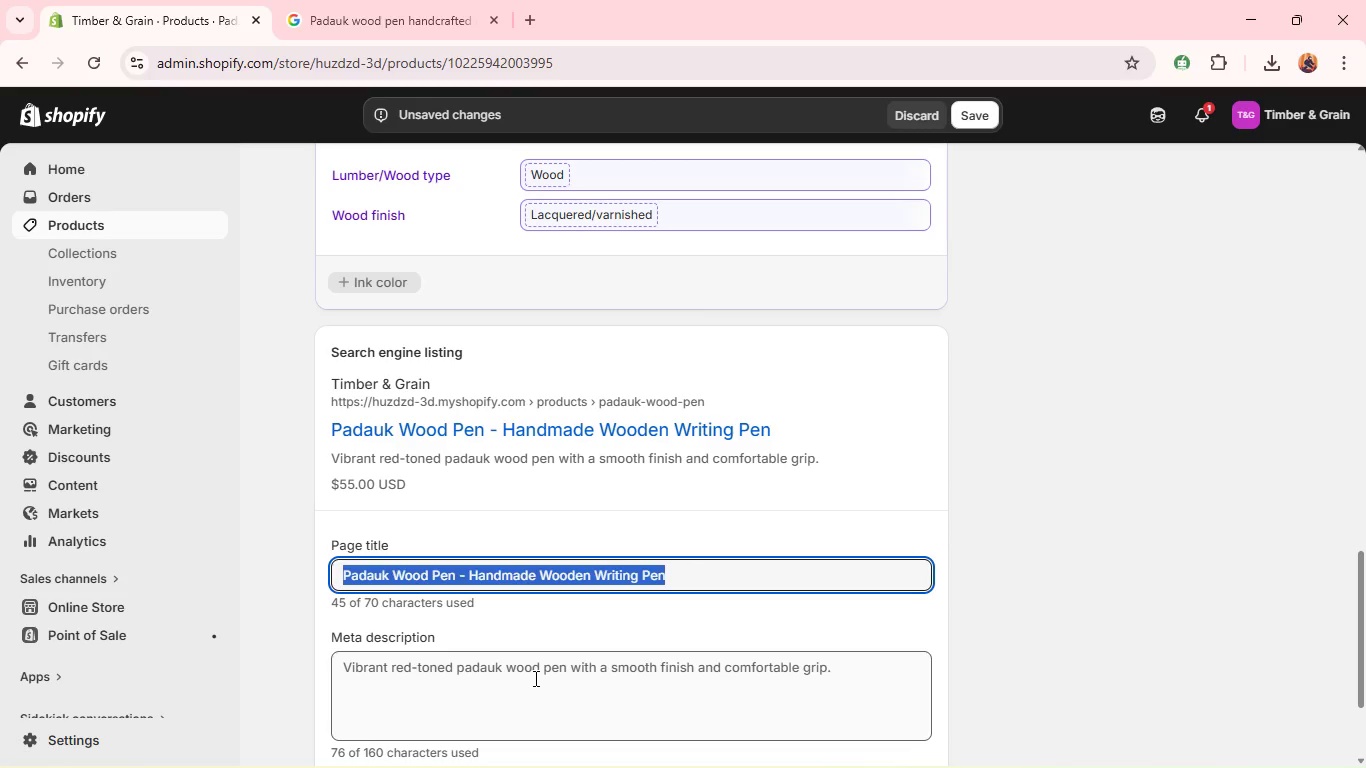 
hold_key(key=ControlLeft, duration=0.95)
left_click([534, 678])
 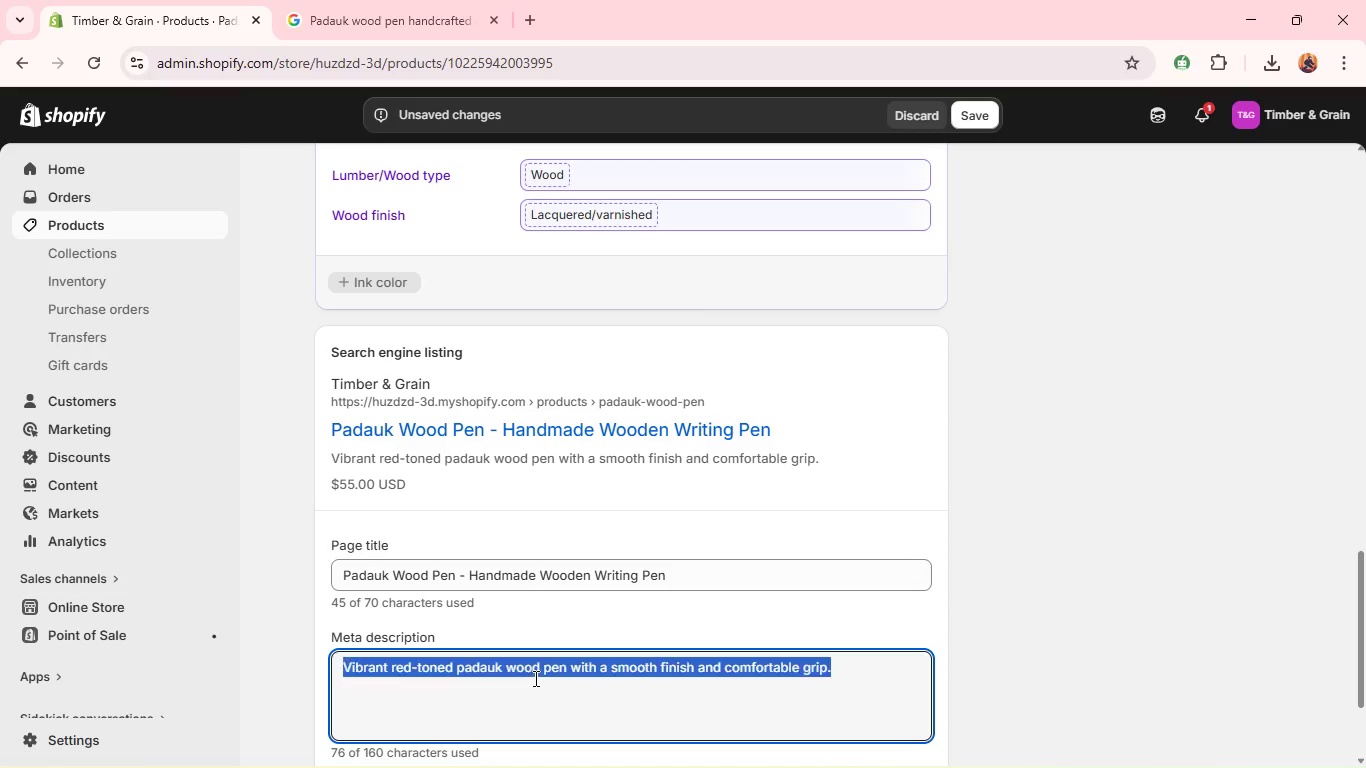 
type(av)
 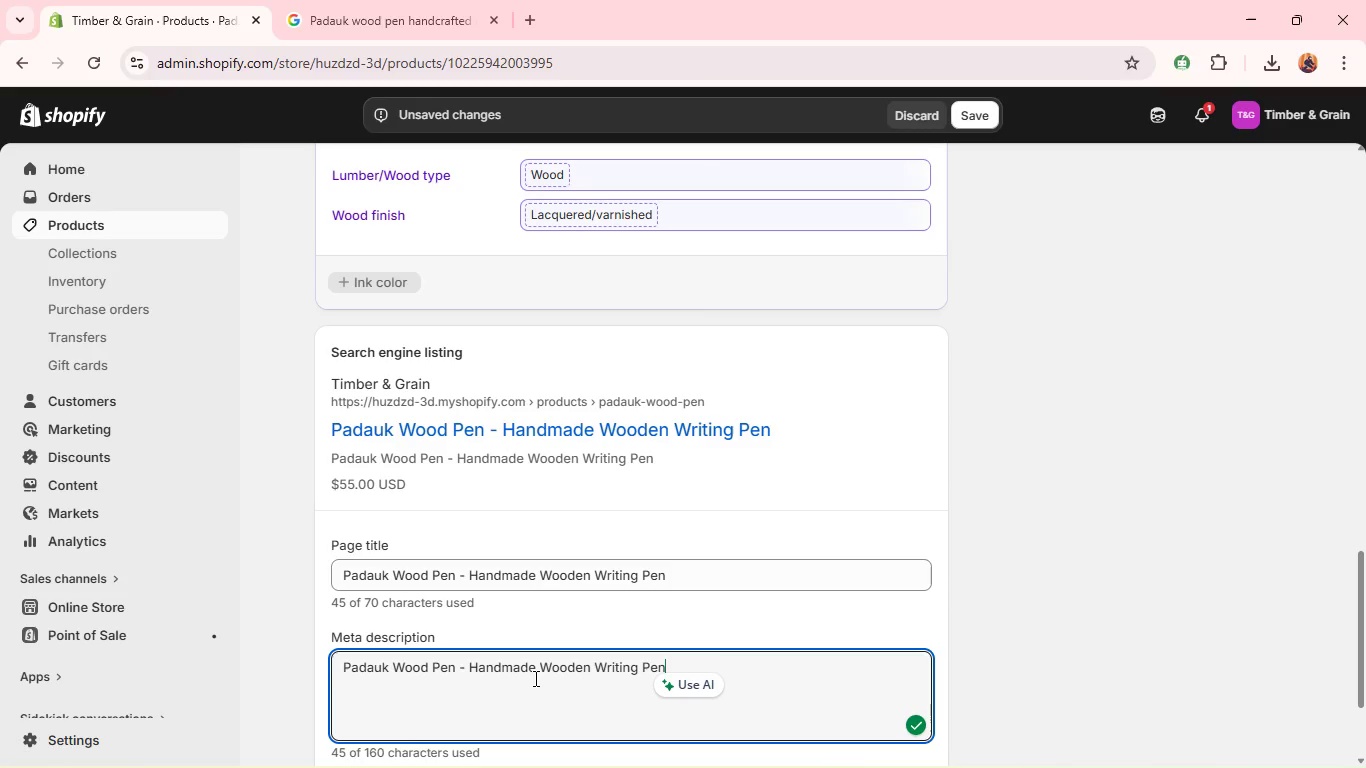 
key(Space)
 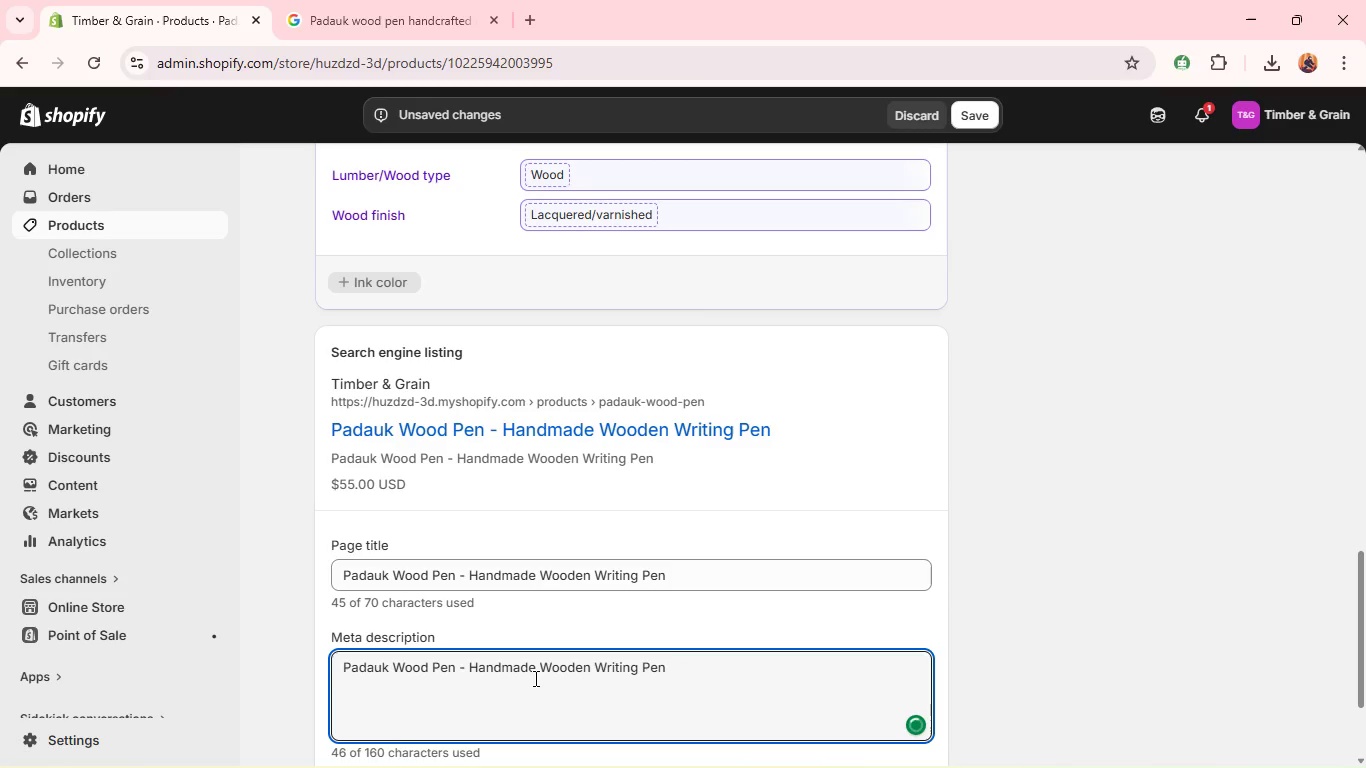 
hold_key(key=ControlLeft, duration=0.58)
 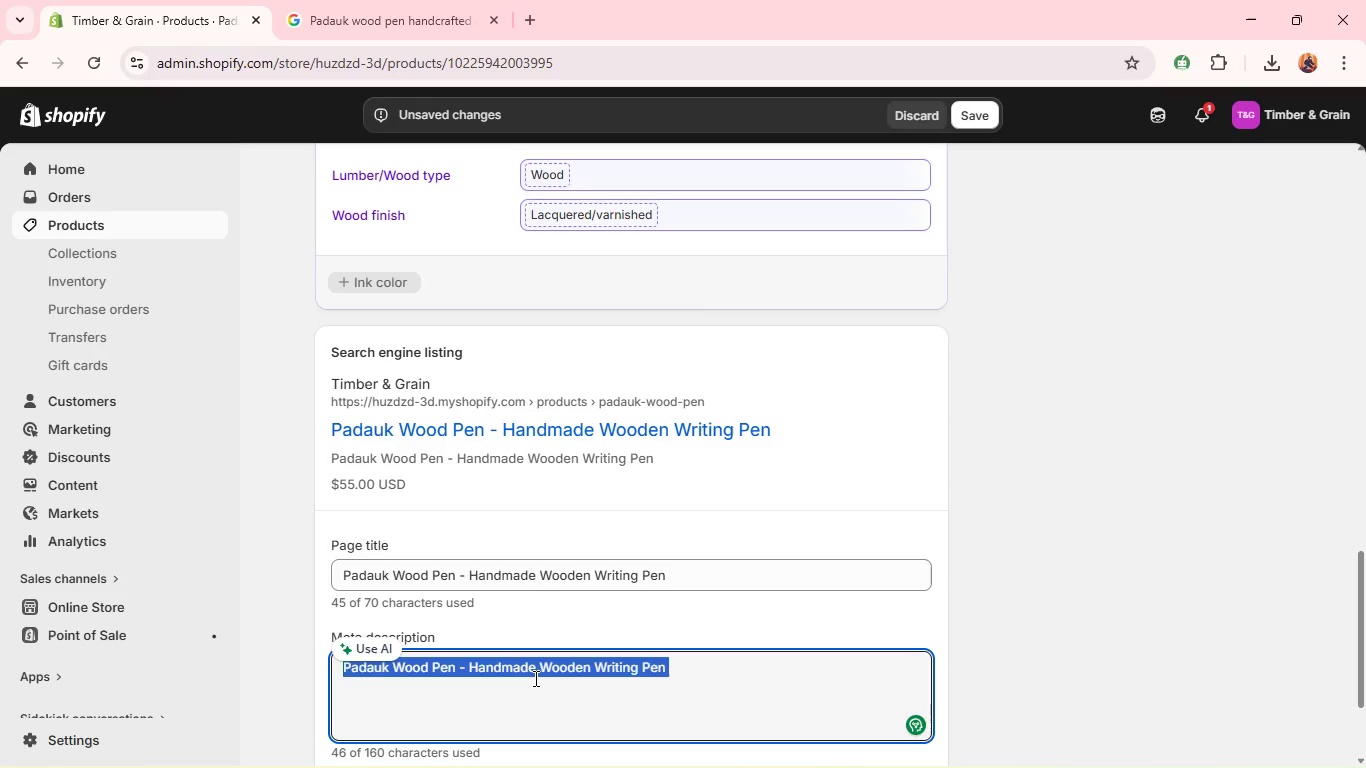 
key(A)
 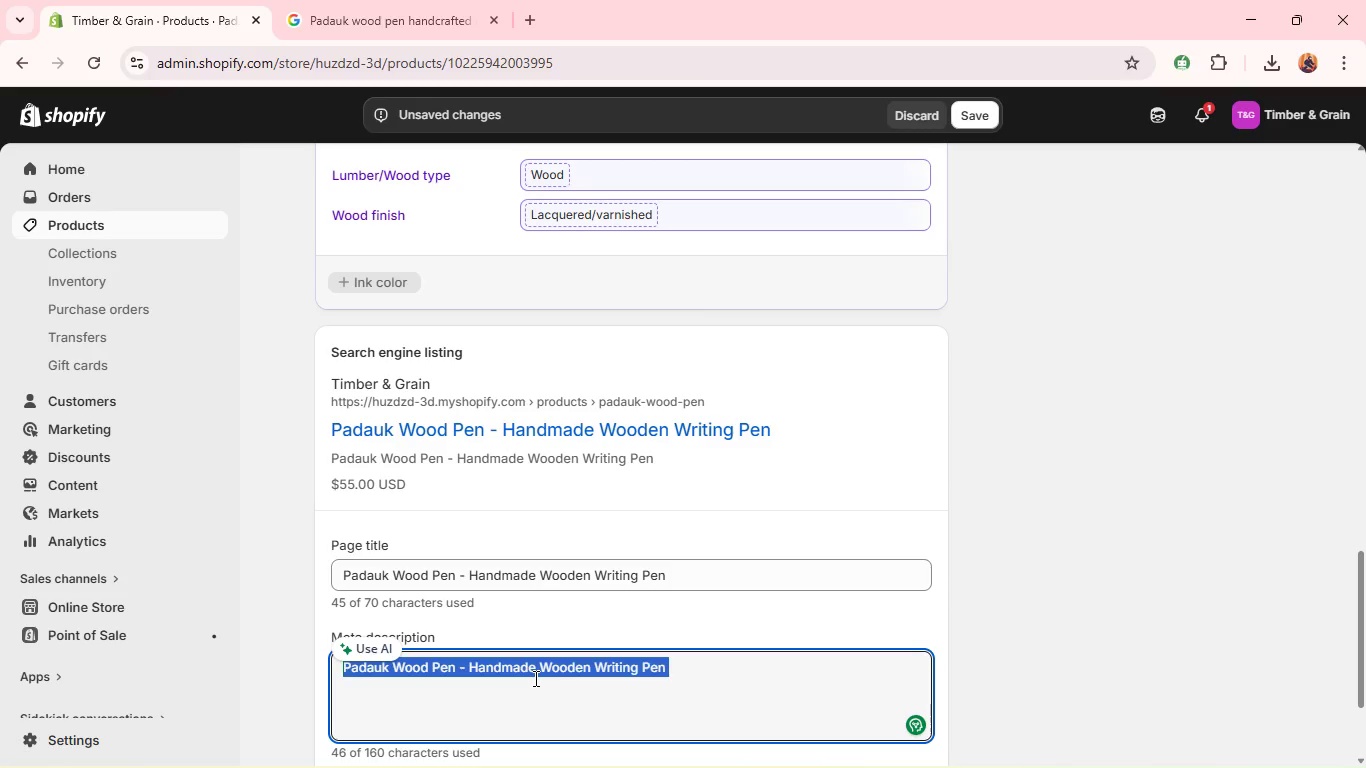 
type(Unique handcrafted paduk wood pens with bold color and smooth writing.)
 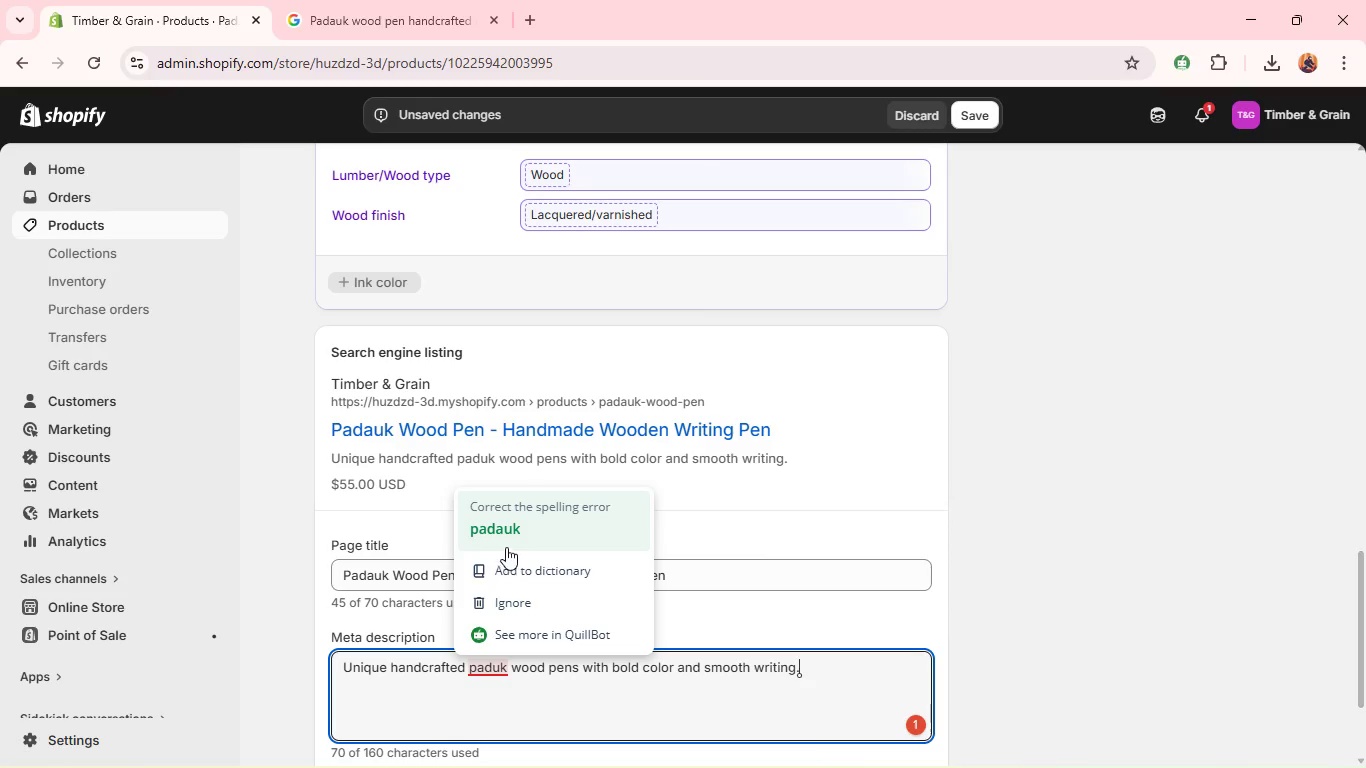 
left_click([509, 527])
 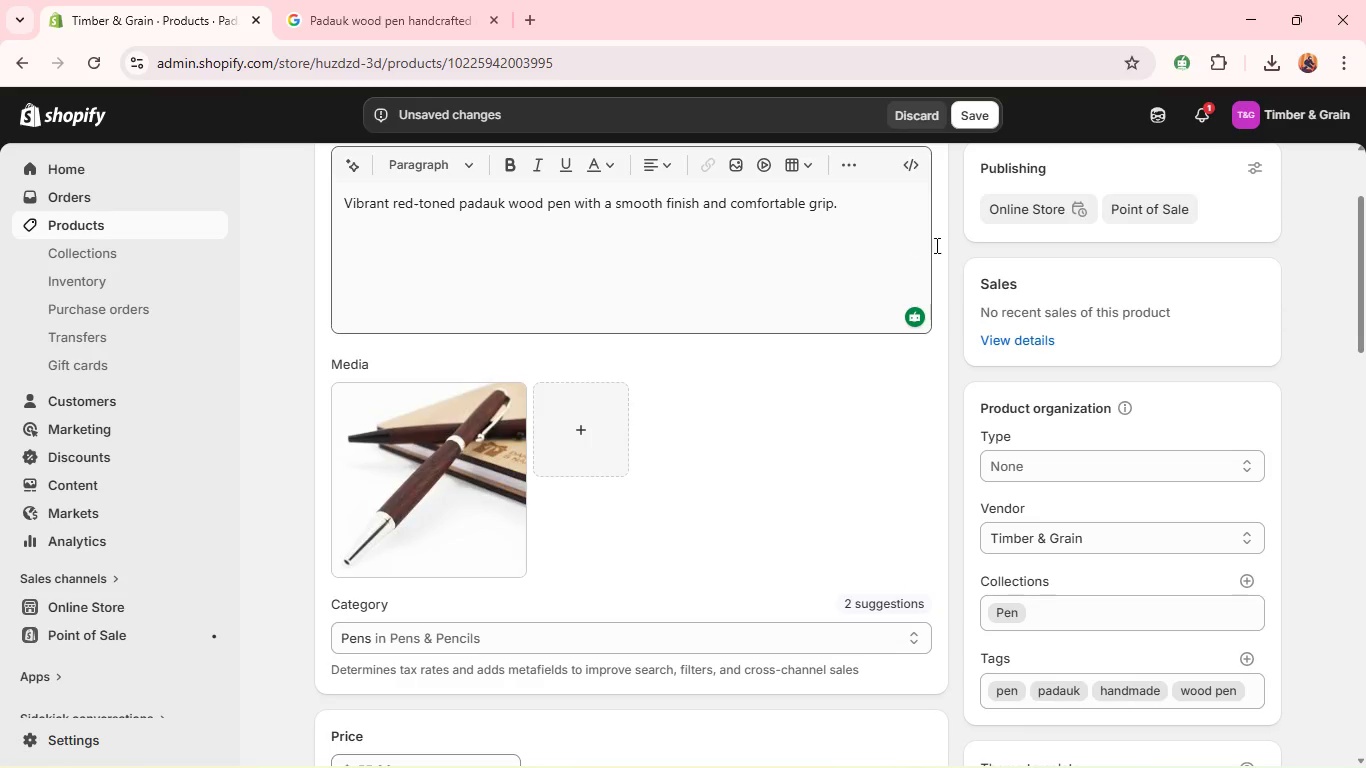 
wait(6.14)
 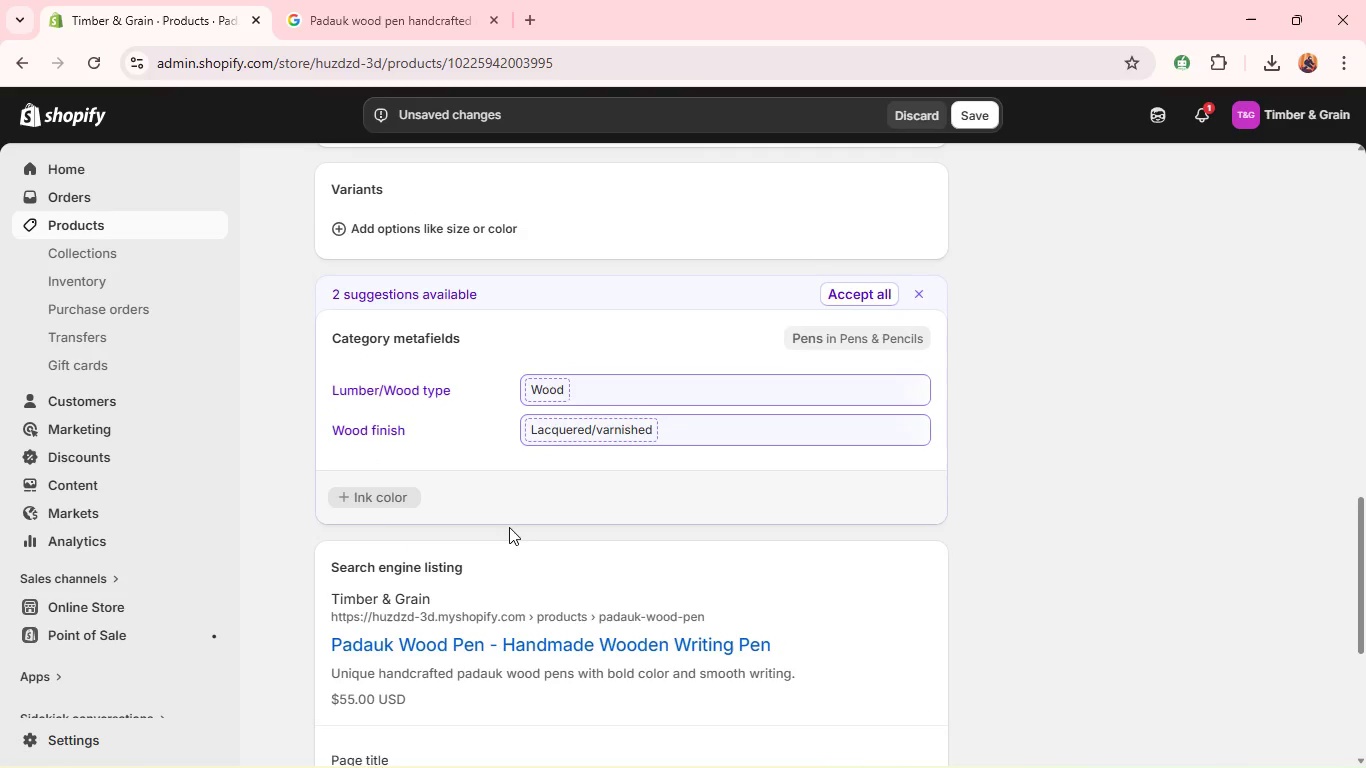 
left_click([973, 117])
 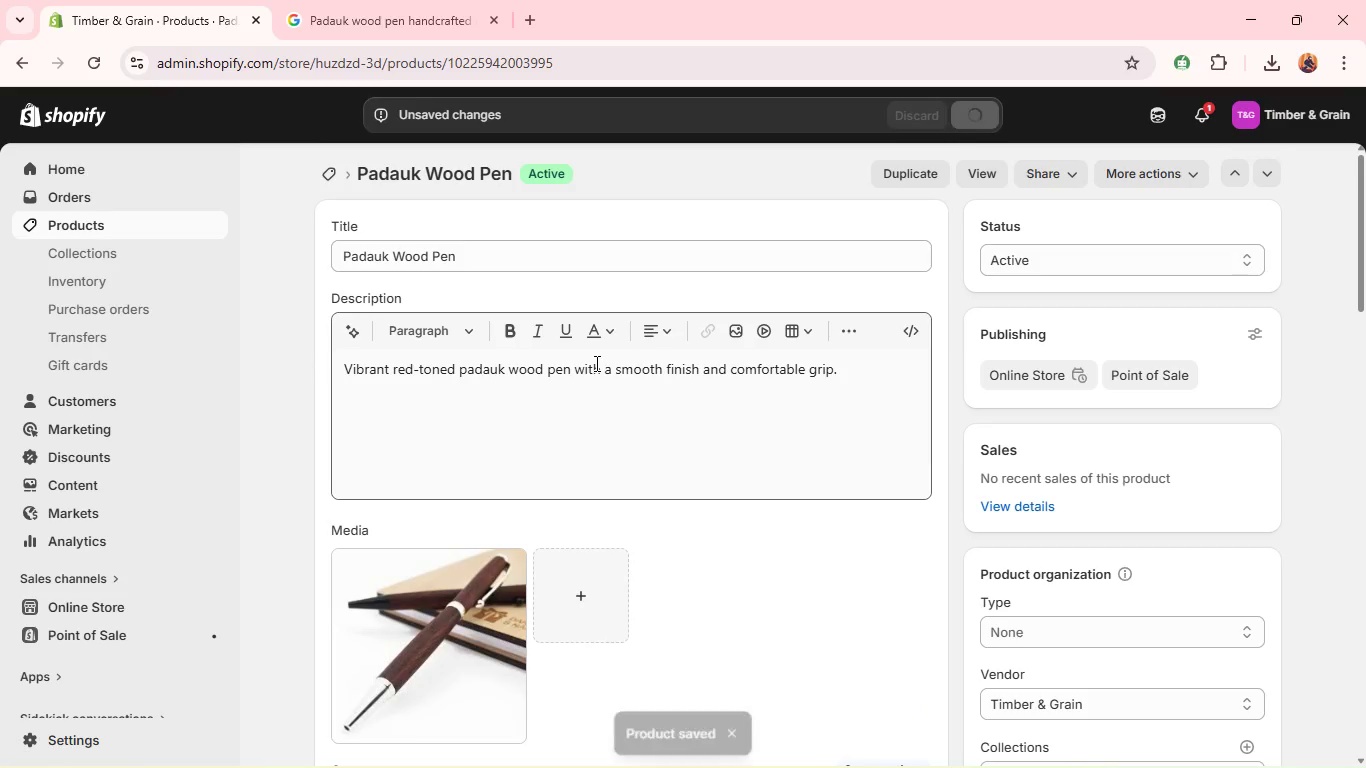 
wait(6.2)
 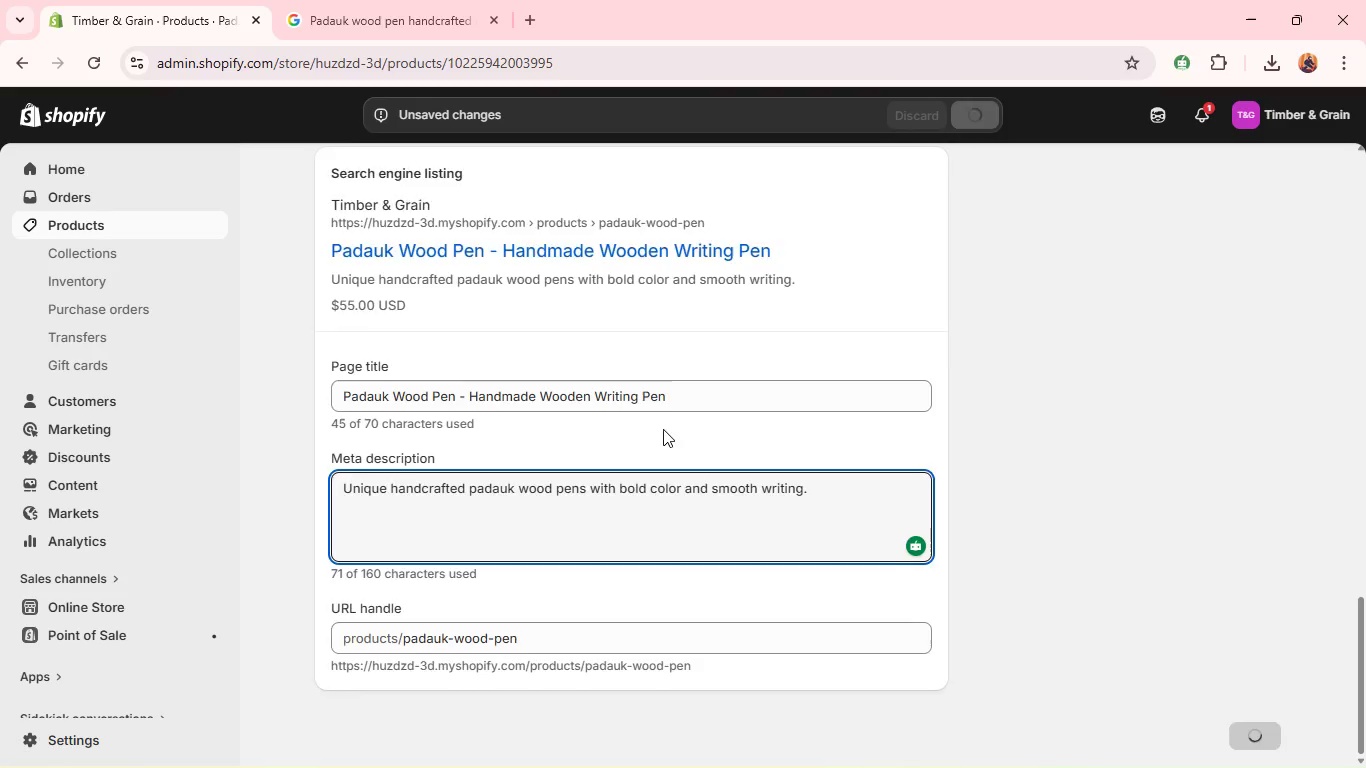 
left_click([329, 169])
 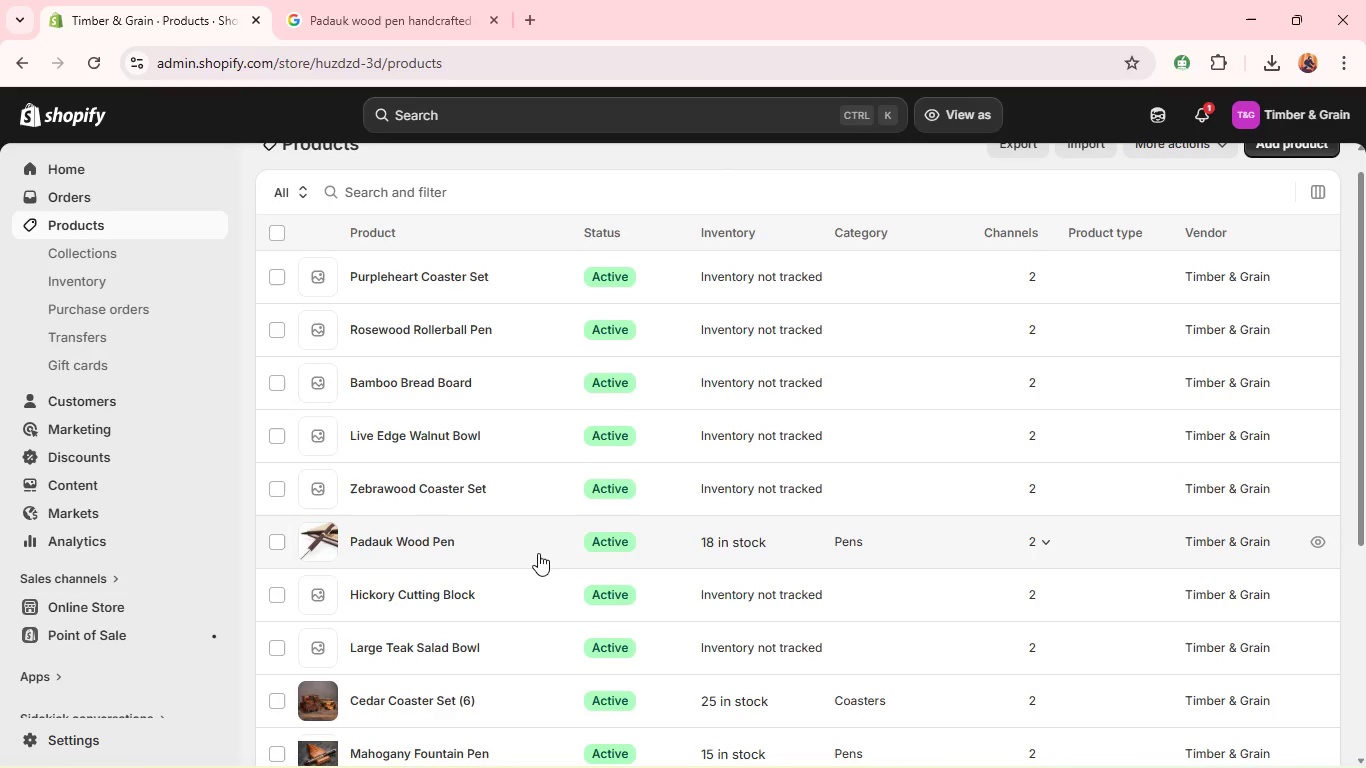 
wait(5.33)
 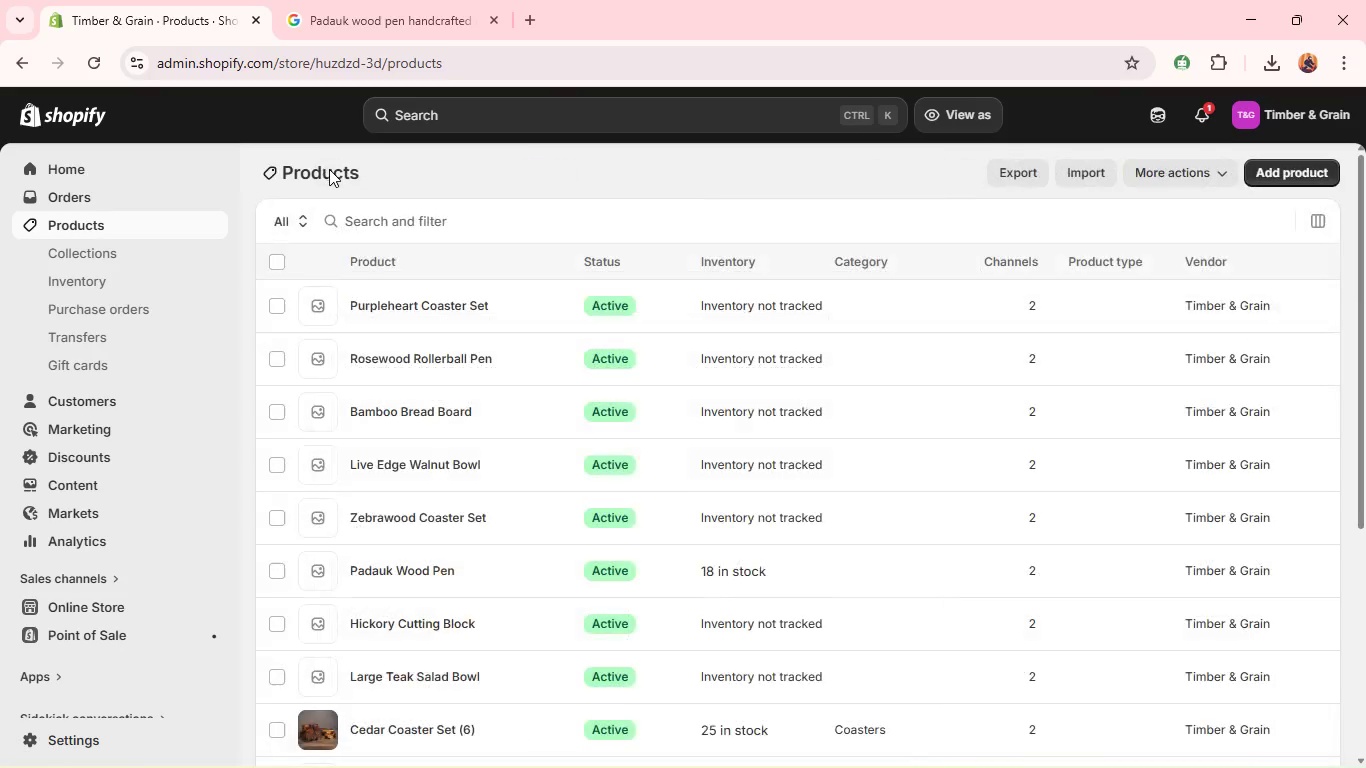 
left_click([455, 480])
 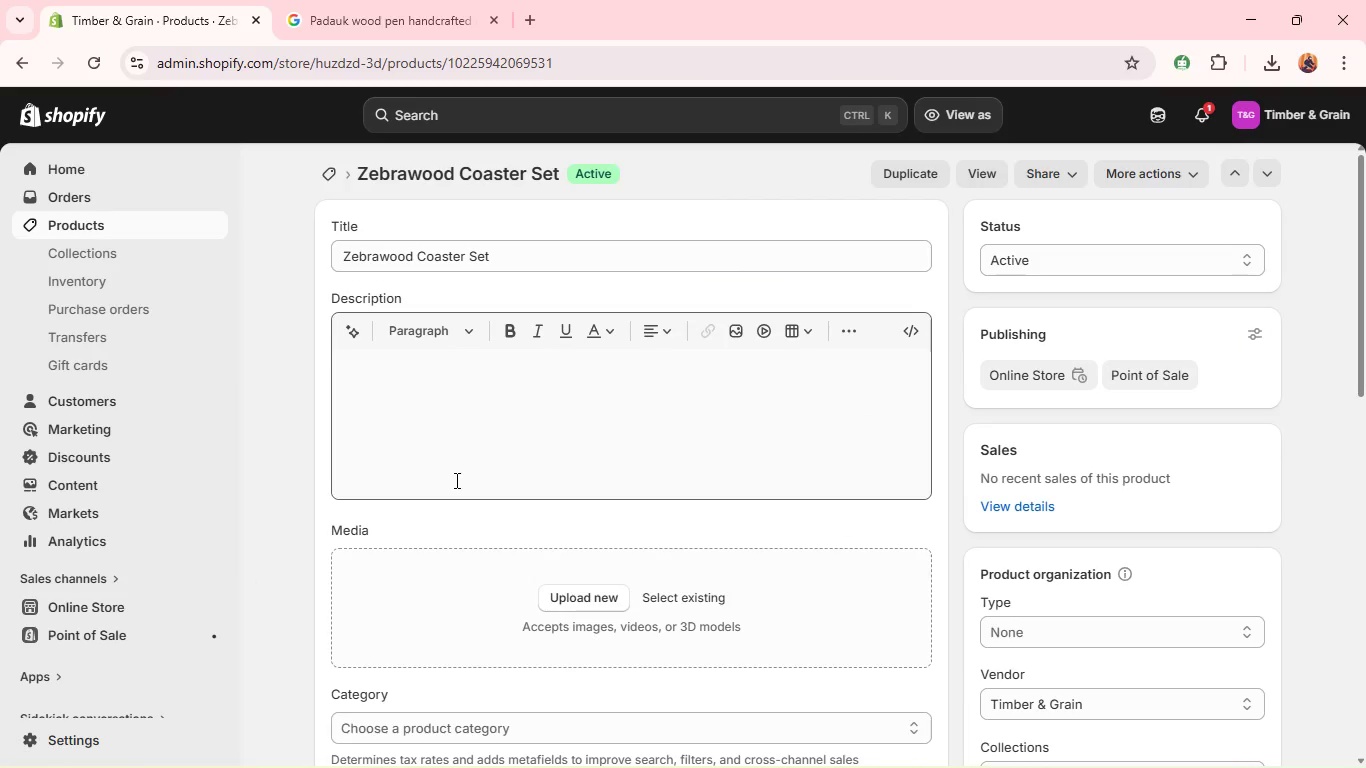 
left_click([450, 440])
 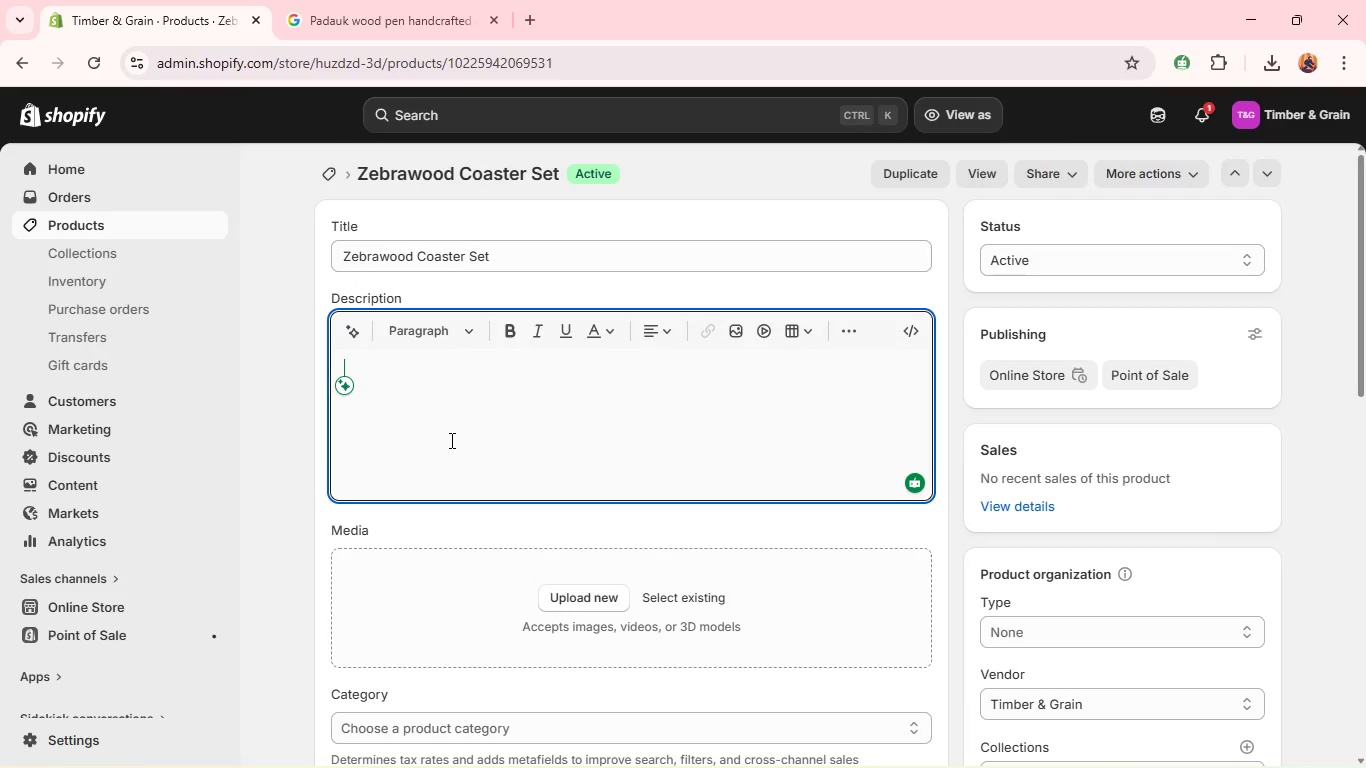 
type(Stylish zebrawood coasters featuring bold striped grain patten)
key(Backspace)
type(rns for a modern look. )
 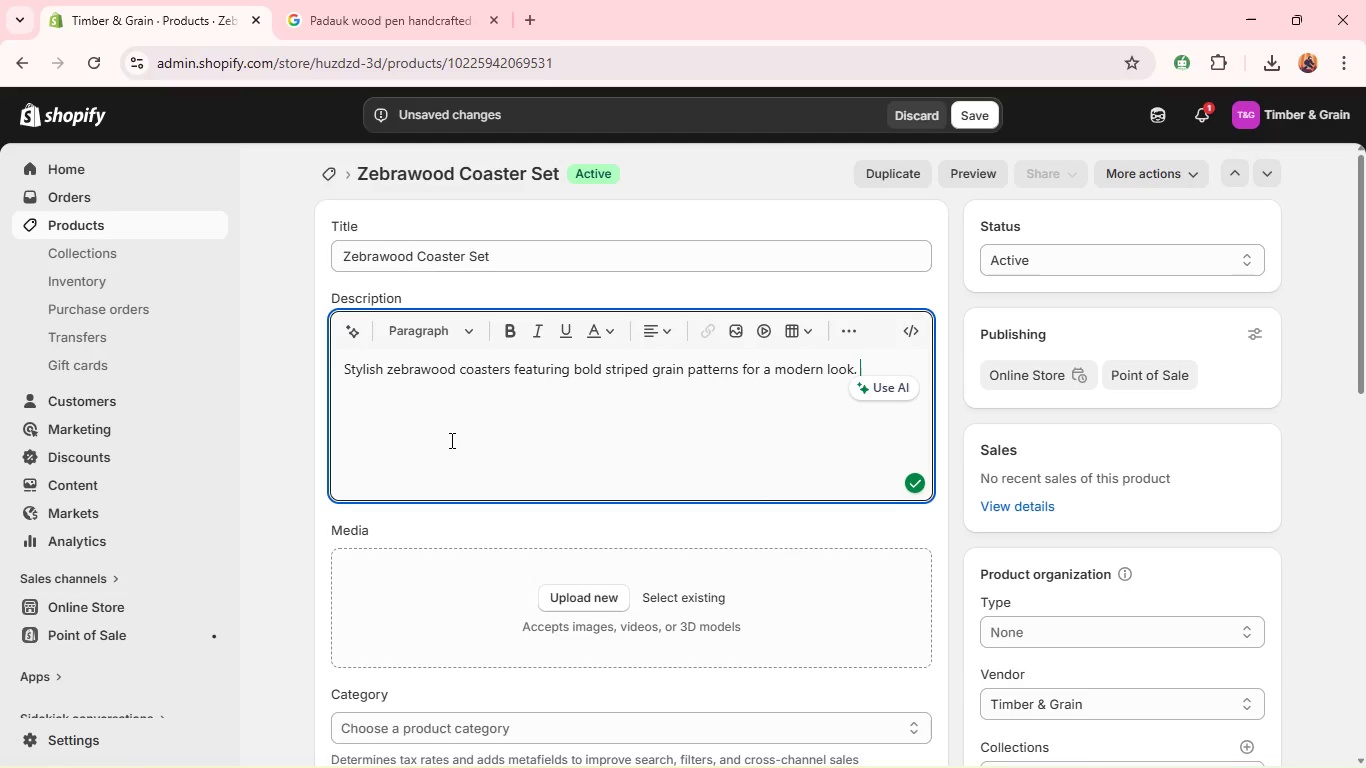 
wait(9.3)
 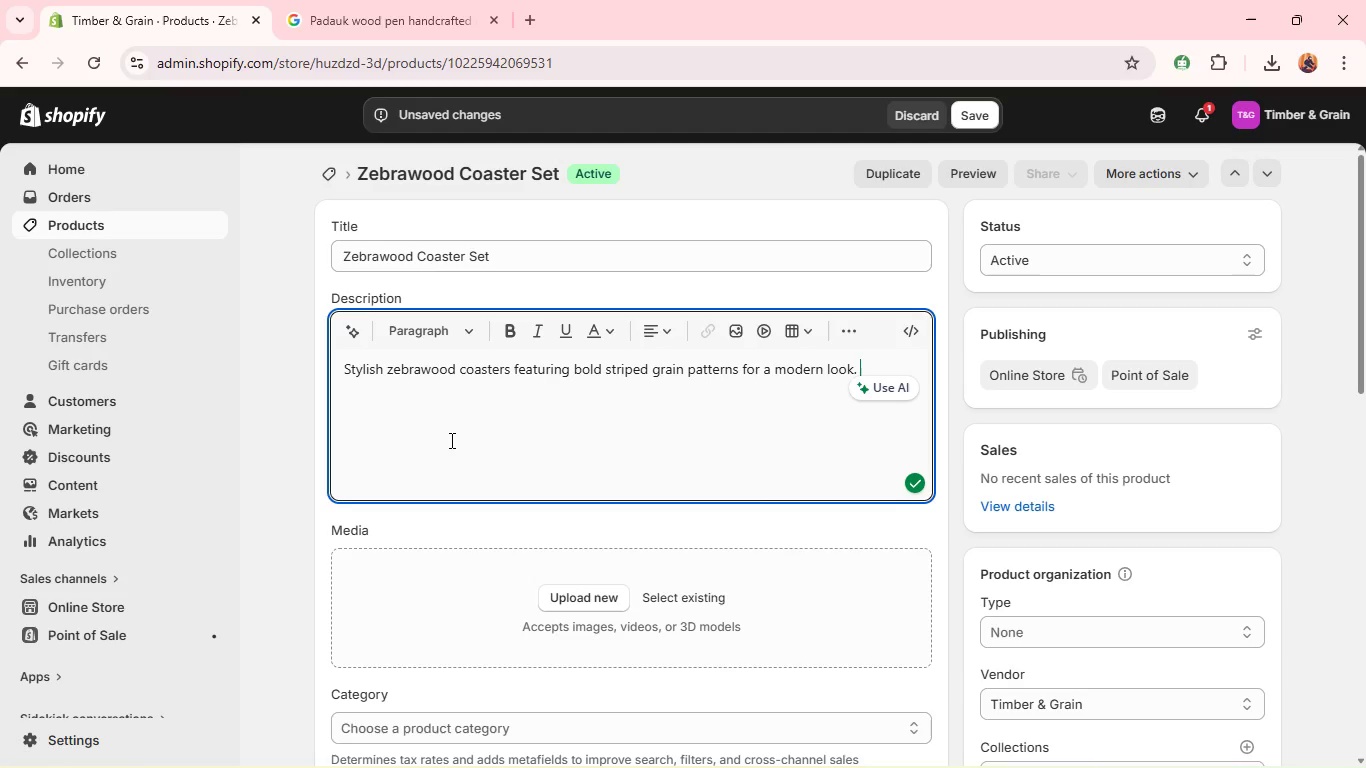 
key(Alt+Tab)
 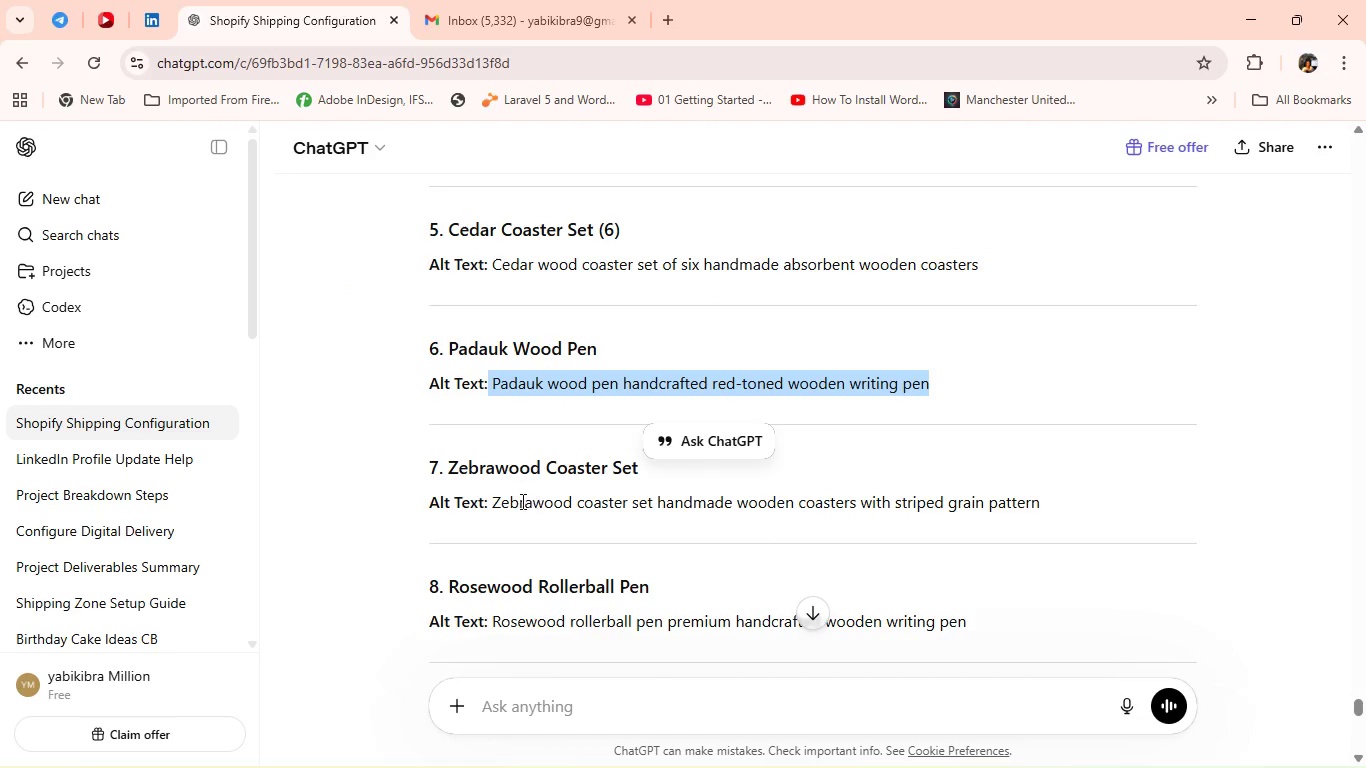 
left_click_drag(start_coordinate=[494, 509], to_coordinate=[1056, 501])
 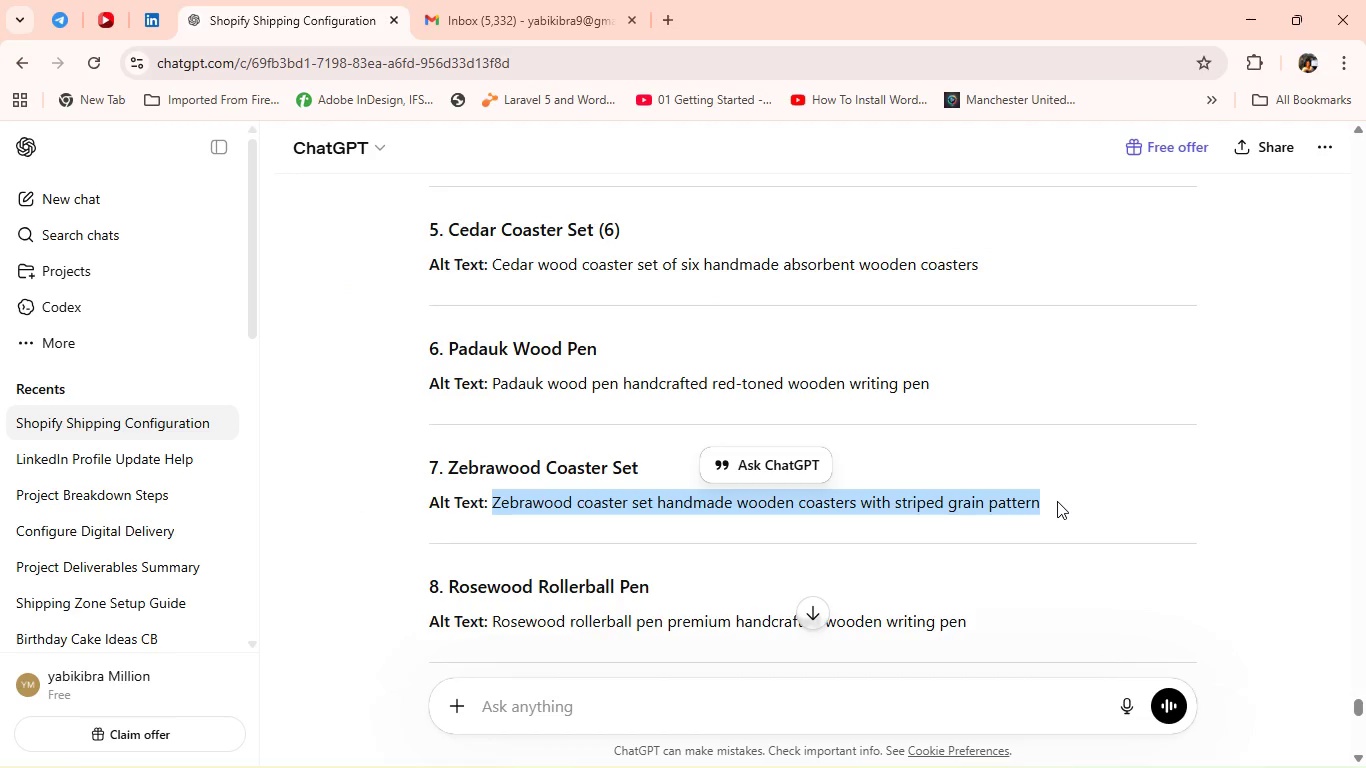 
key(Control+C)
 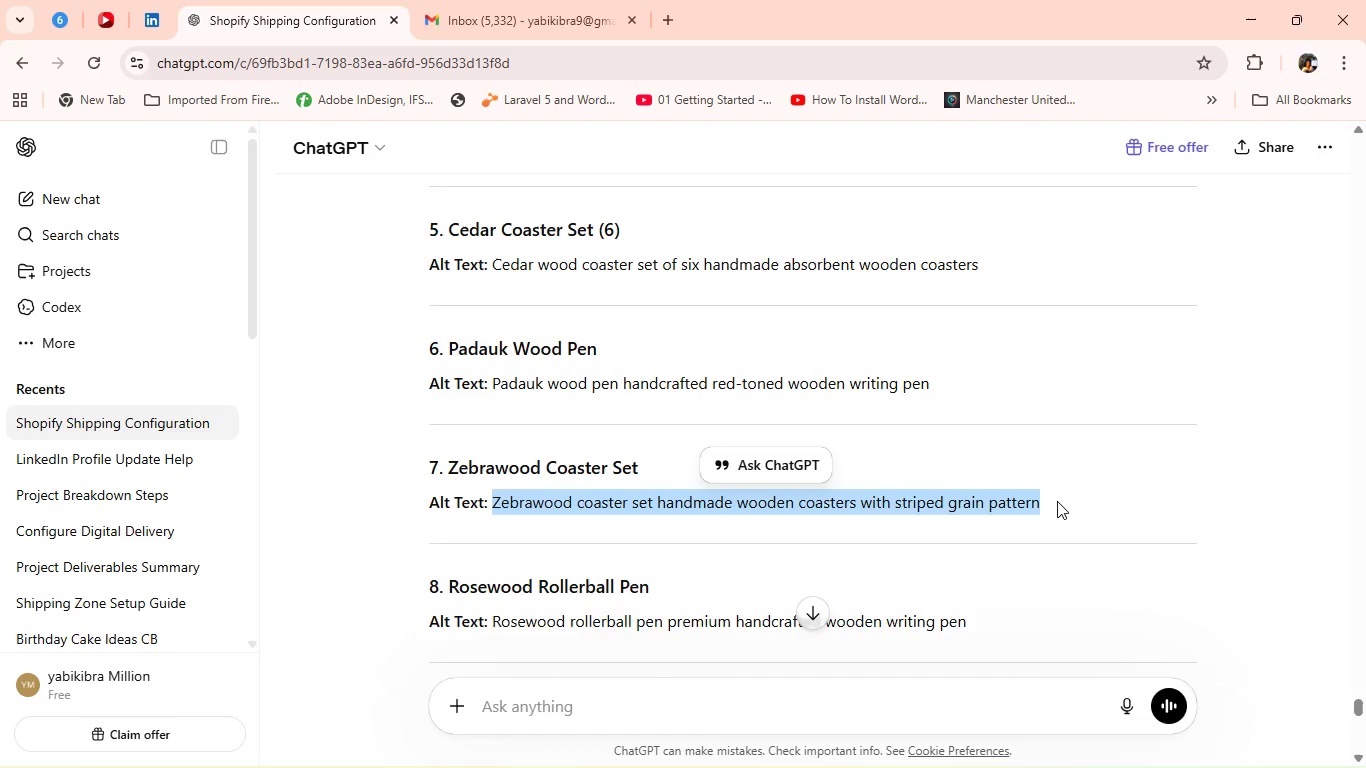 
key(Control+C)
 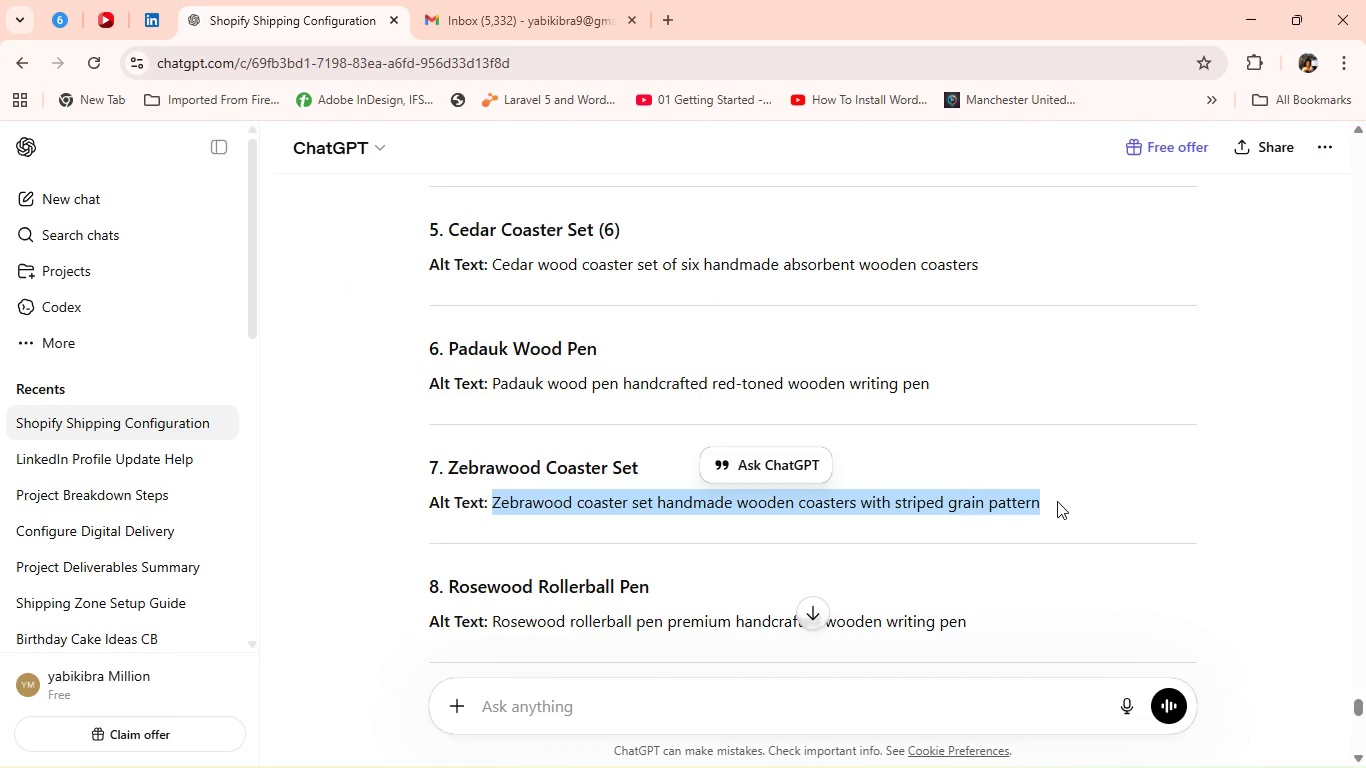 
key(Alt+AltLeft)
 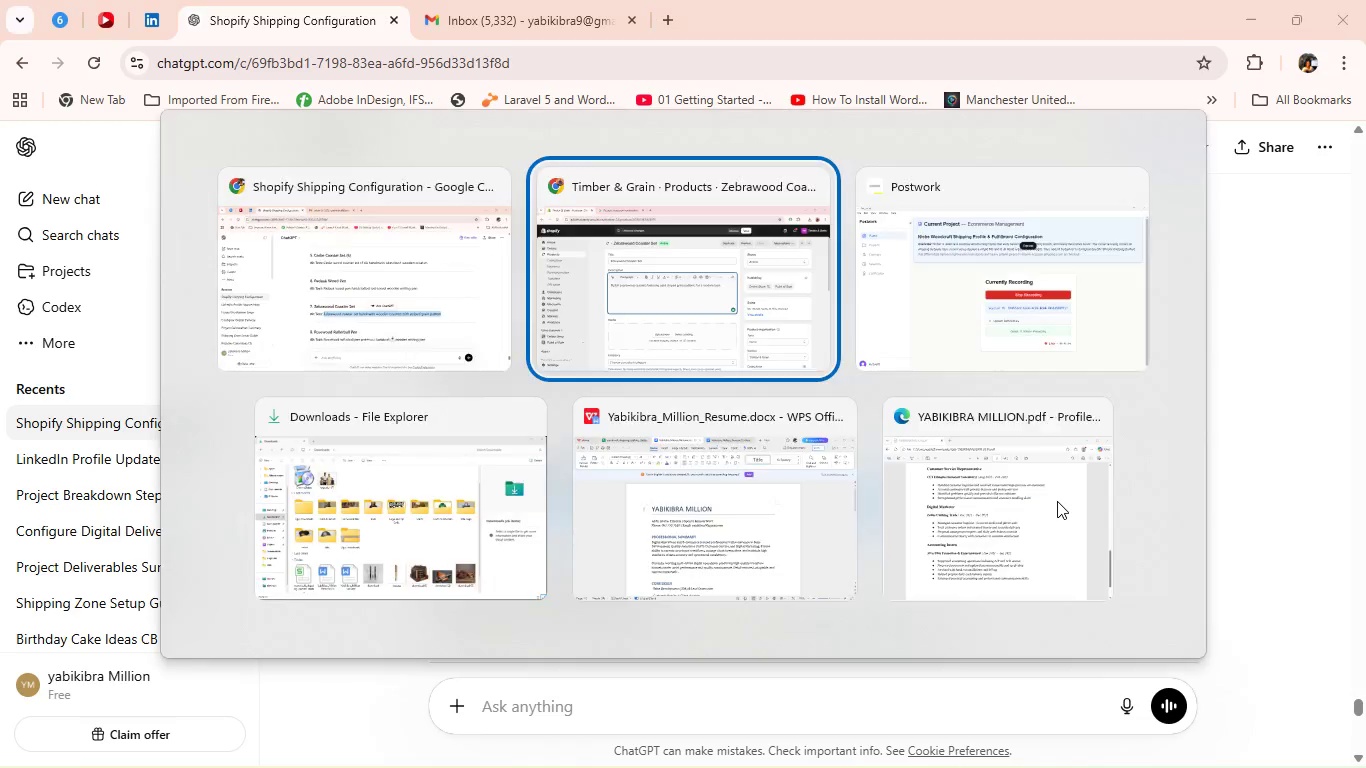 
key(Alt+Tab)
 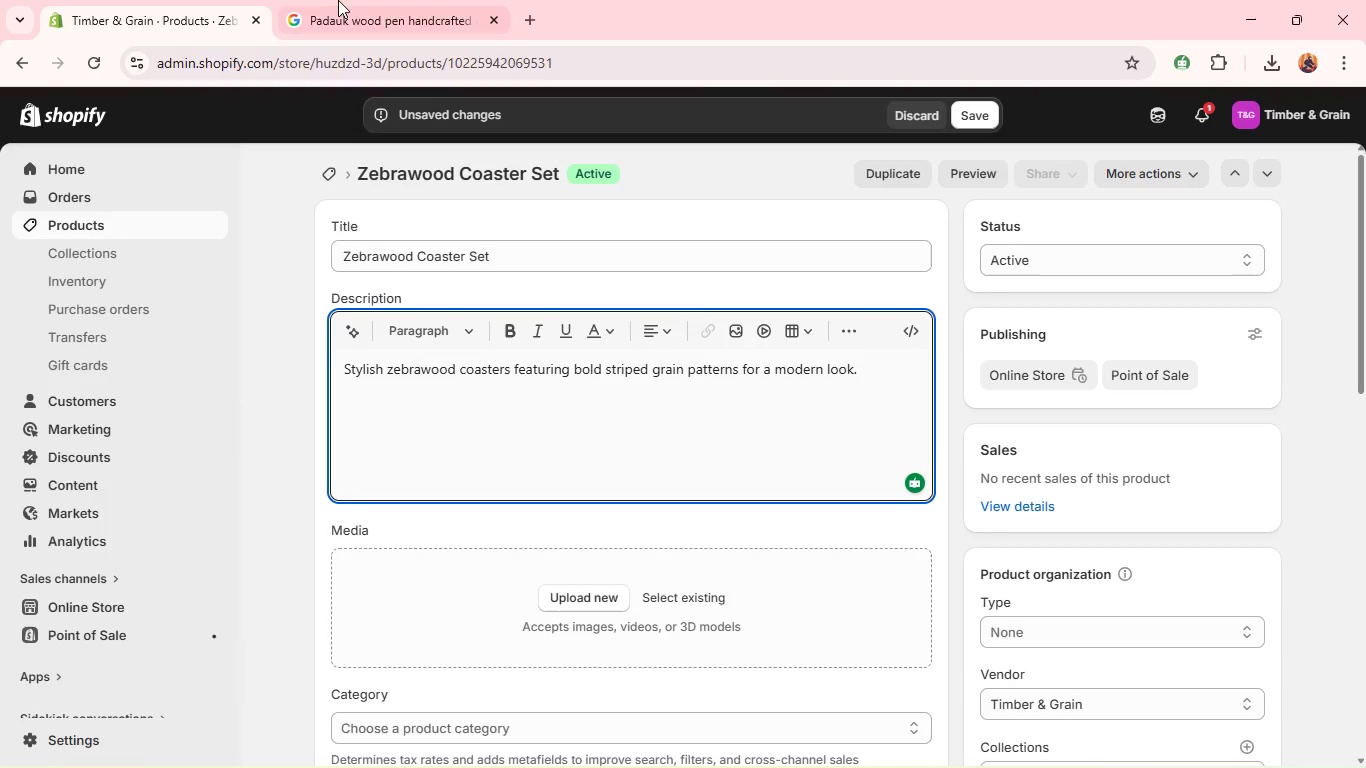 
left_click([334, 0])
 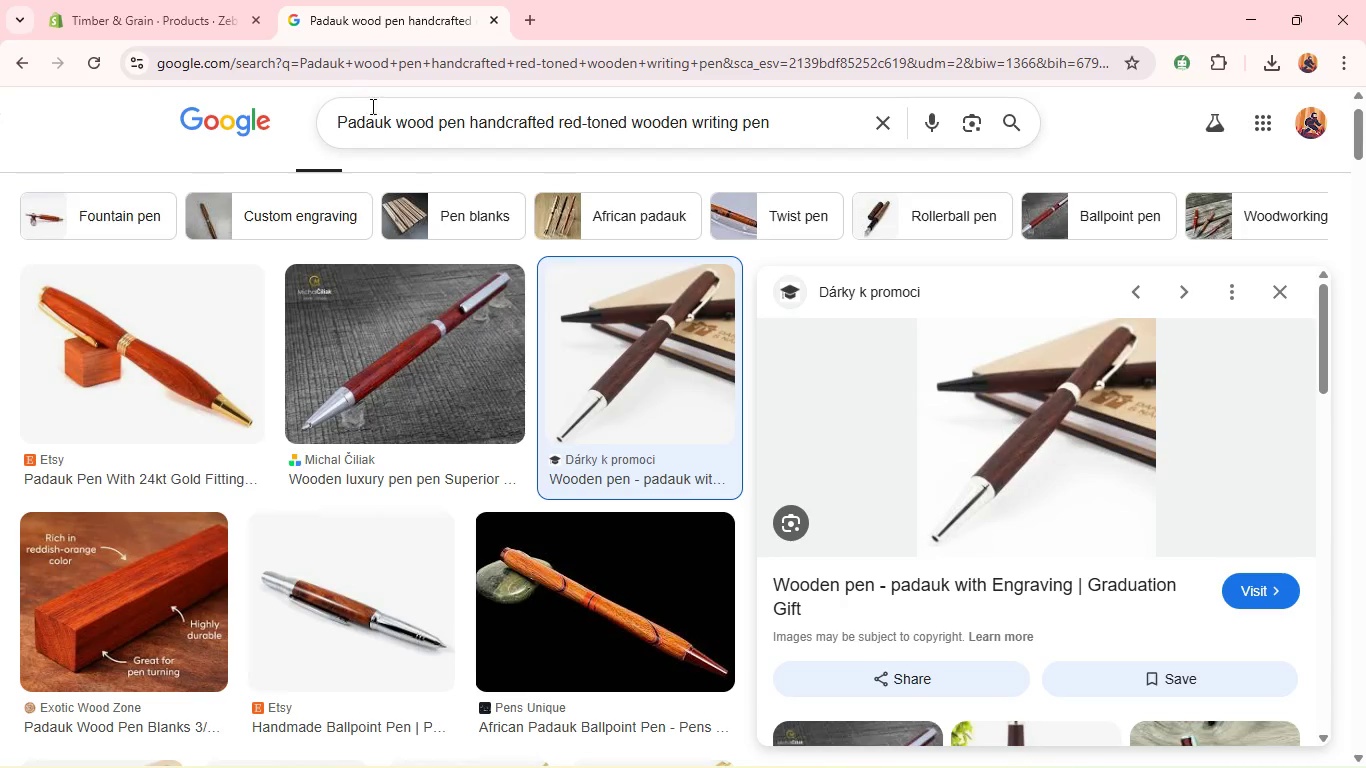 
left_click([374, 116])
 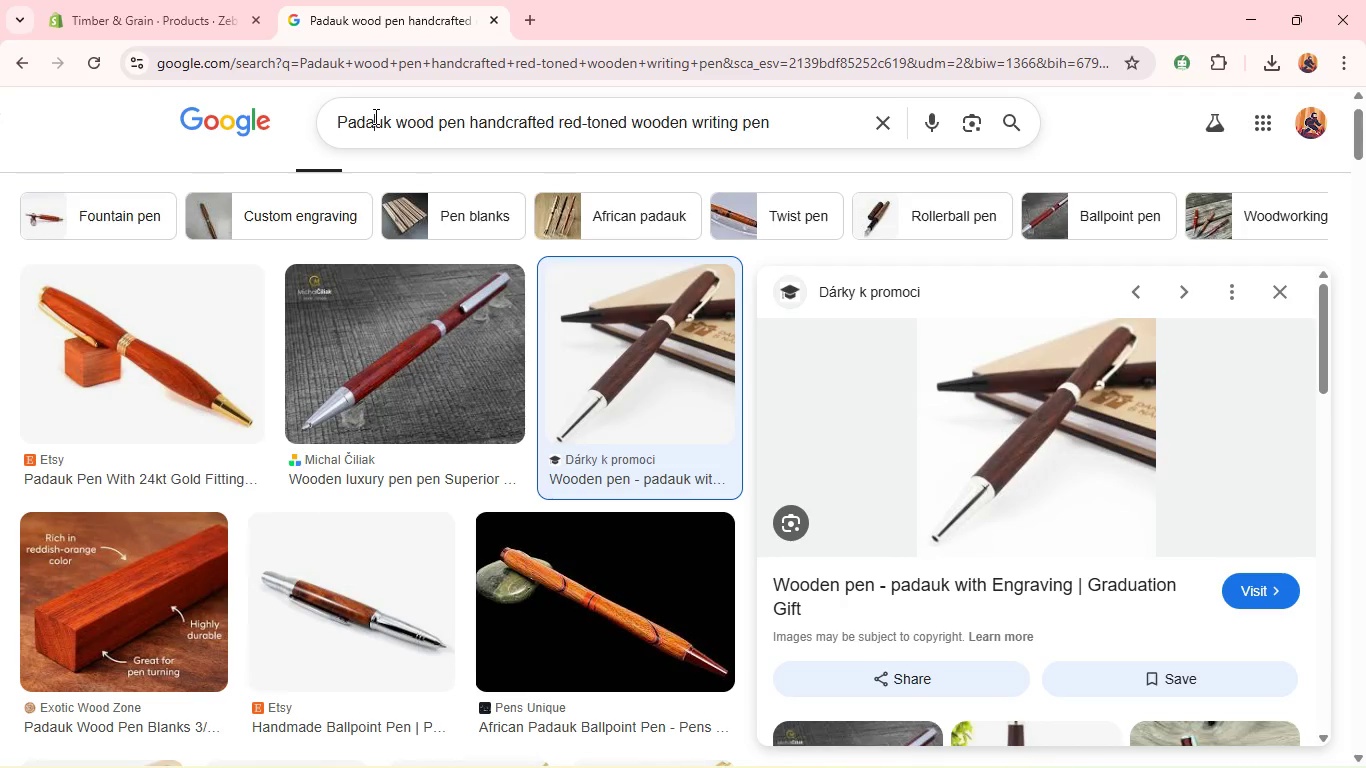 
hold_key(key=ControlLeft, duration=0.92)
 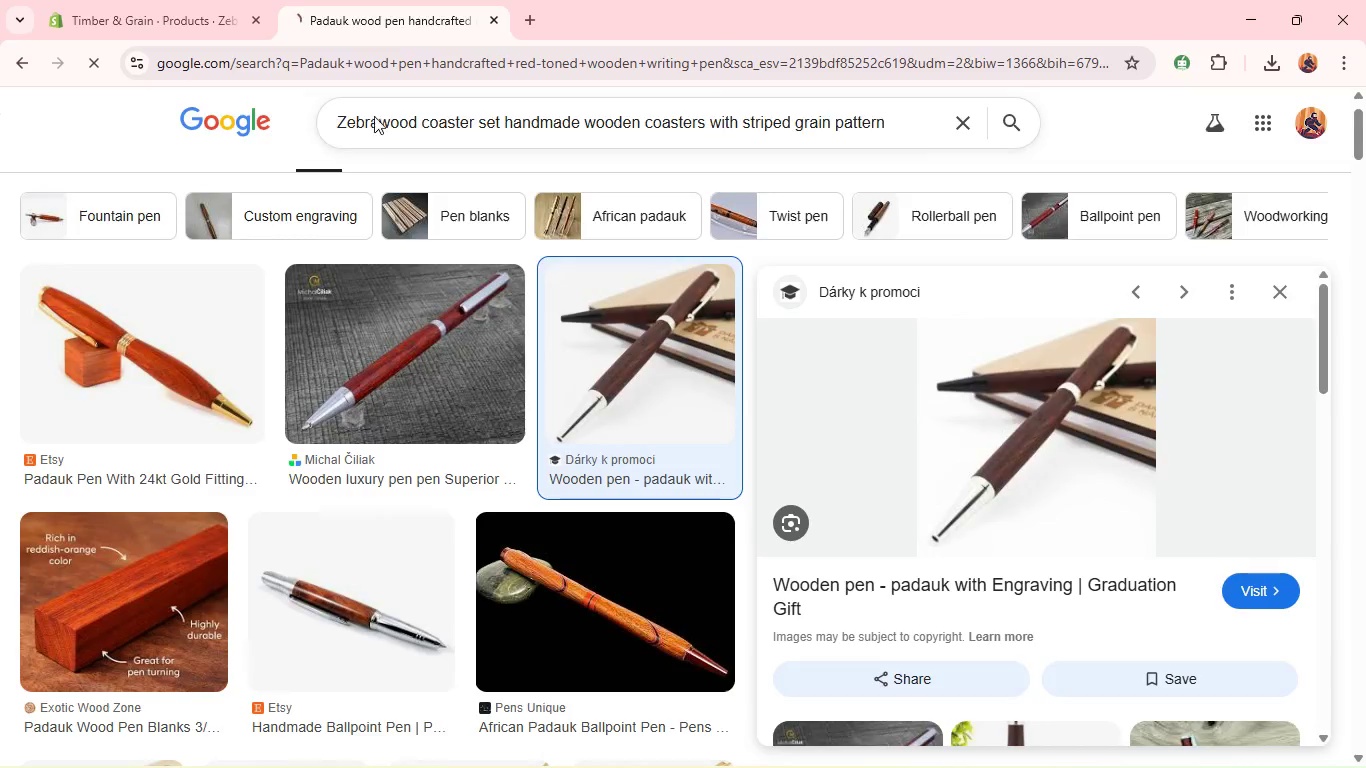 
type(av)
 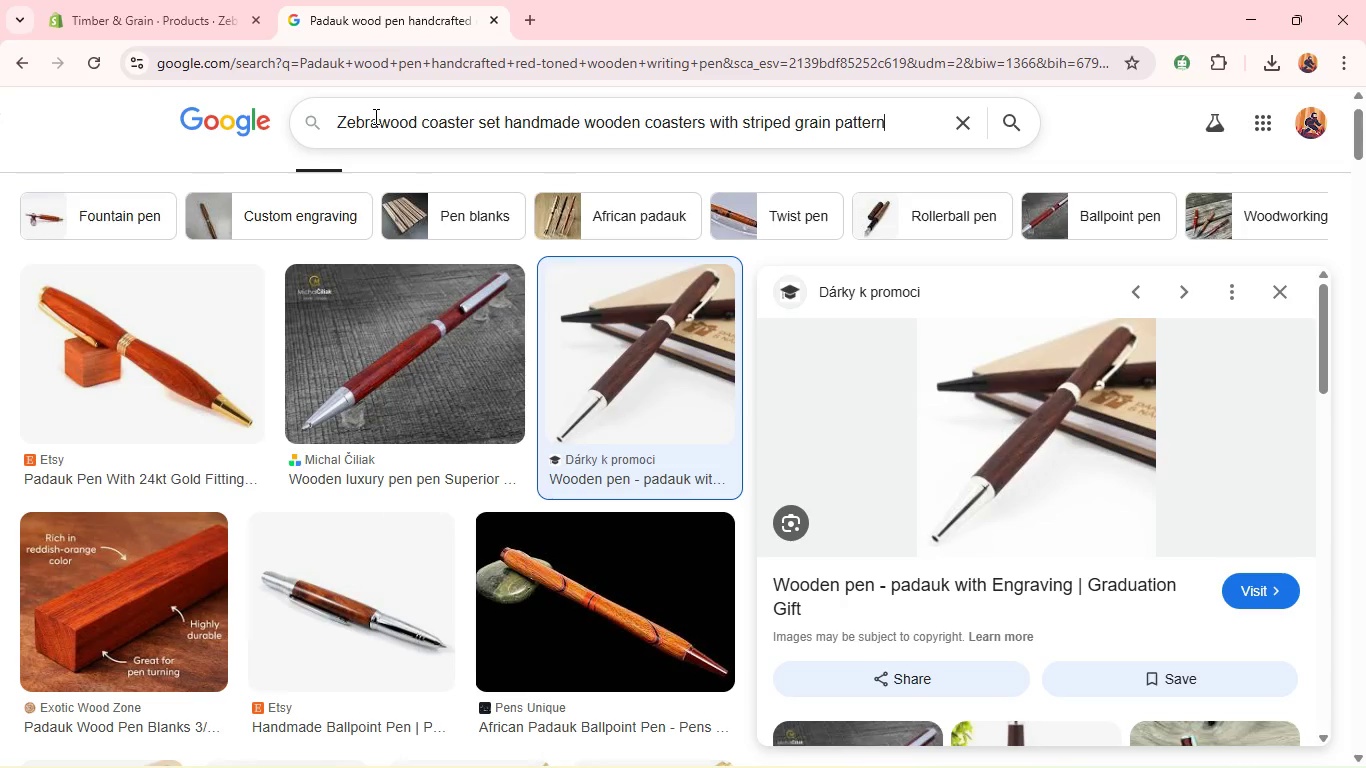 
key(Control+Enter)
 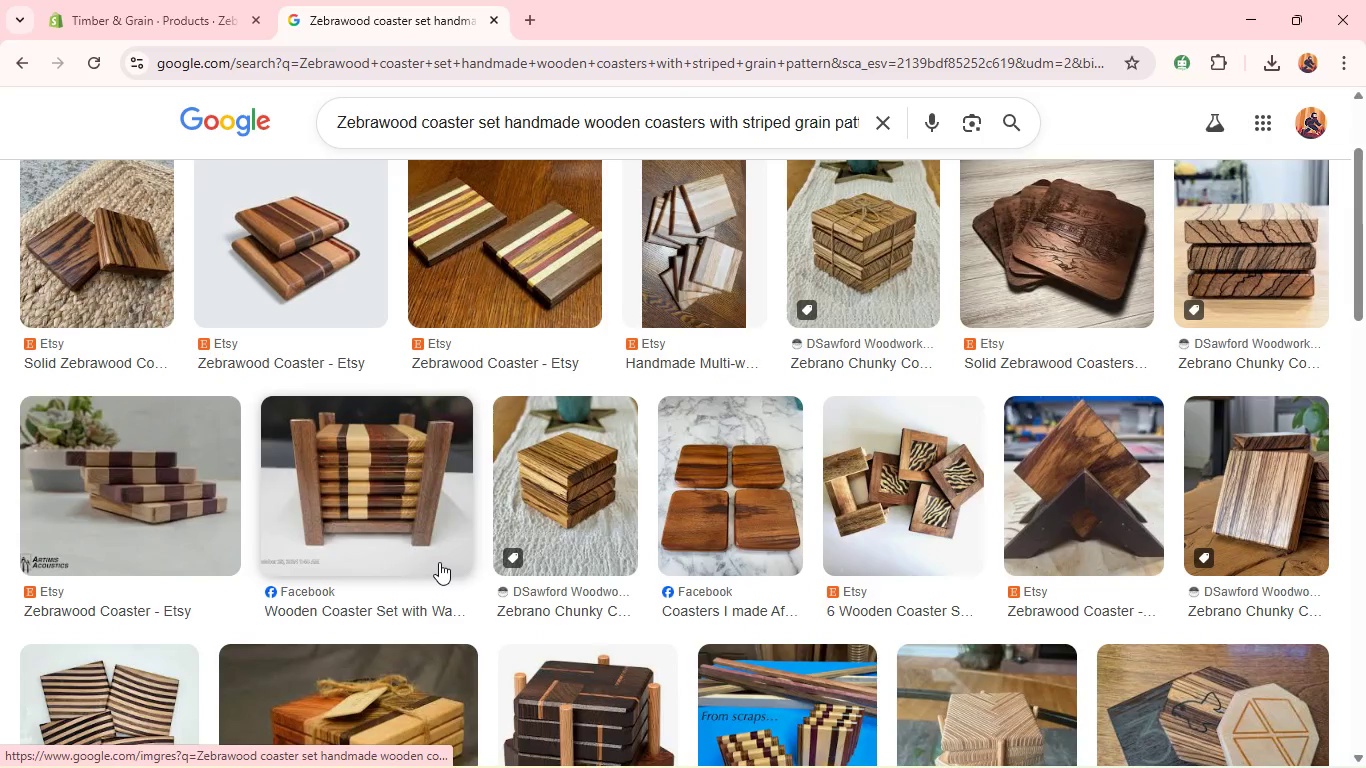 
wait(23.2)
 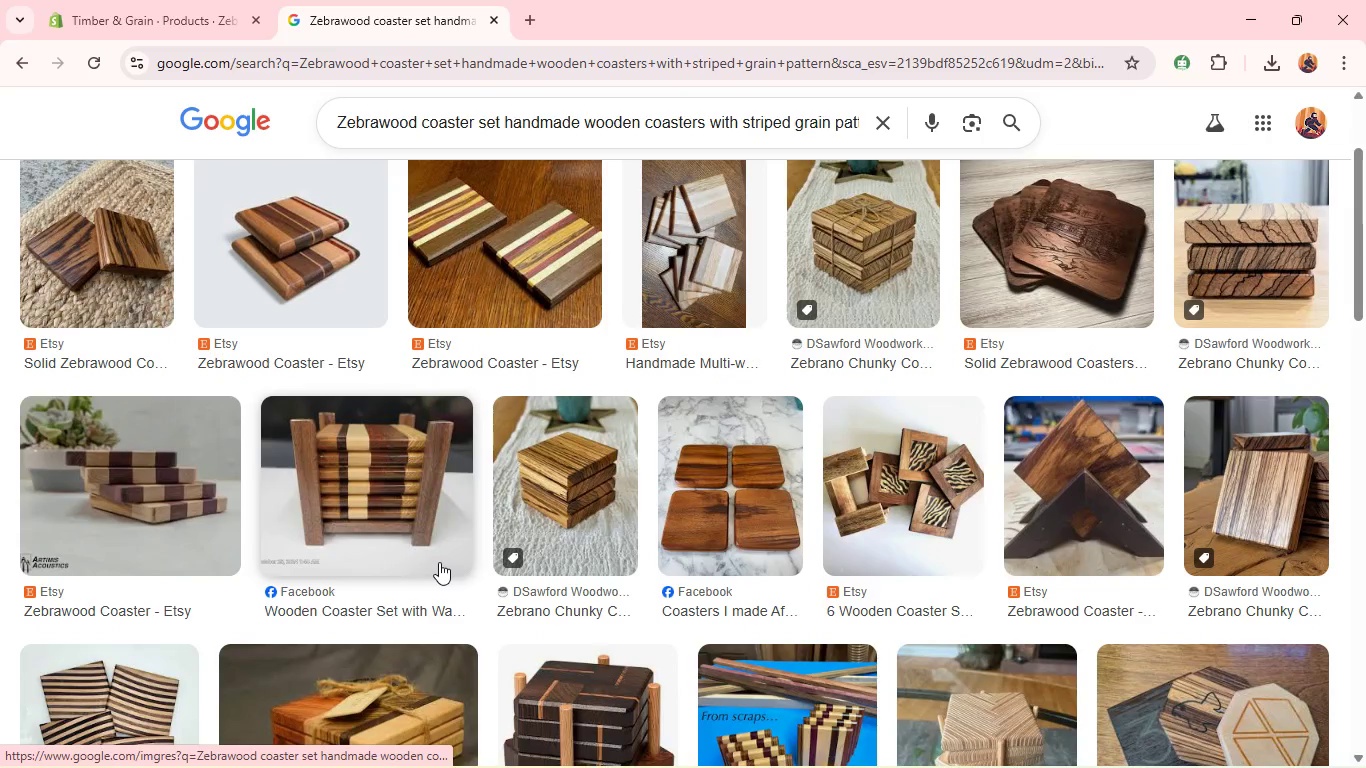 
right_click([567, 427])
 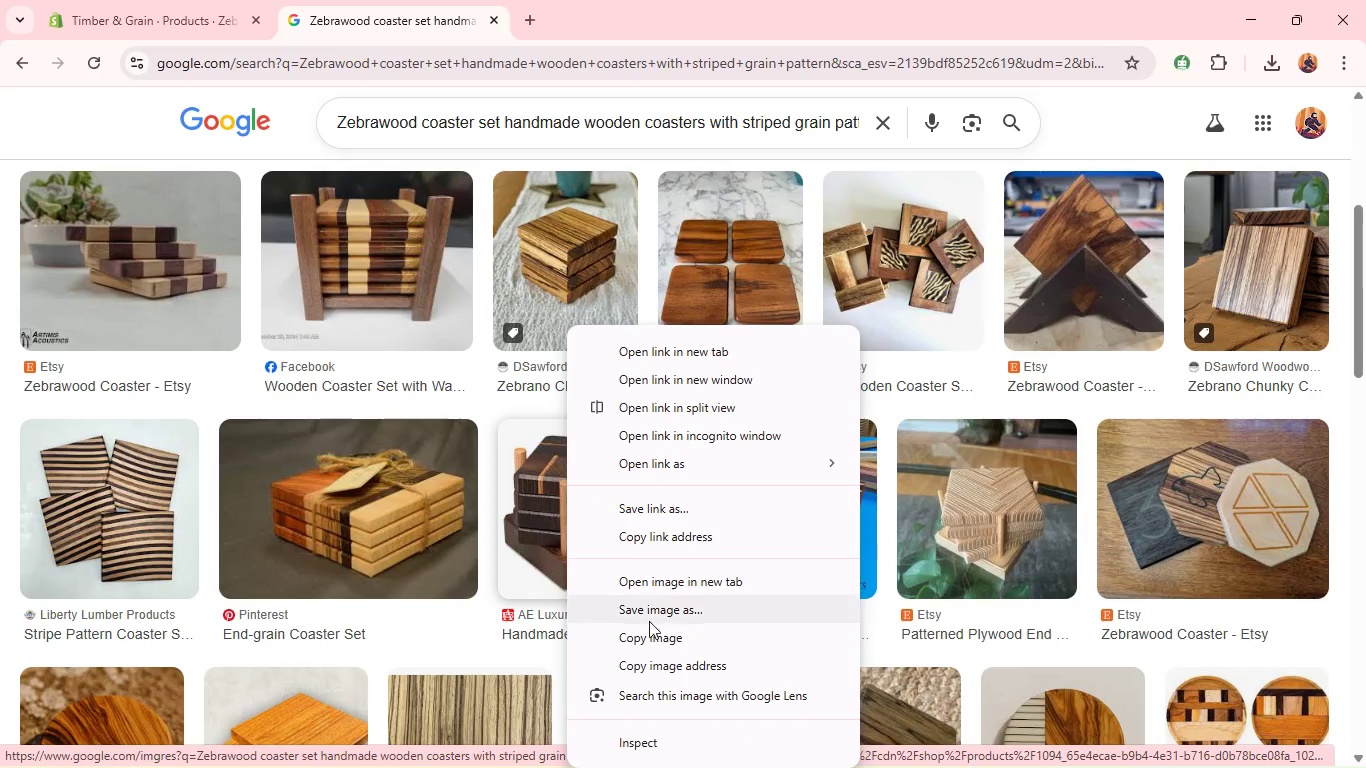 
left_click([647, 617])
 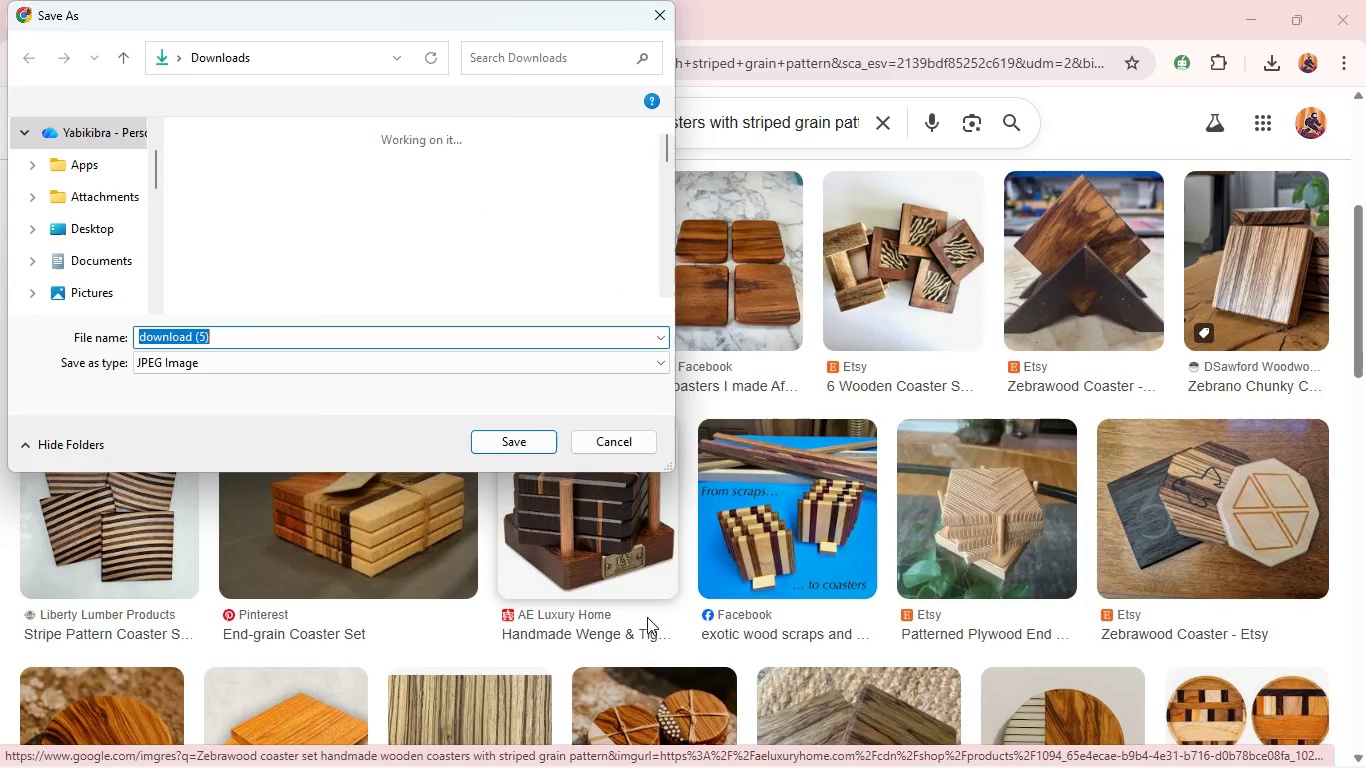 
key(Enter)
 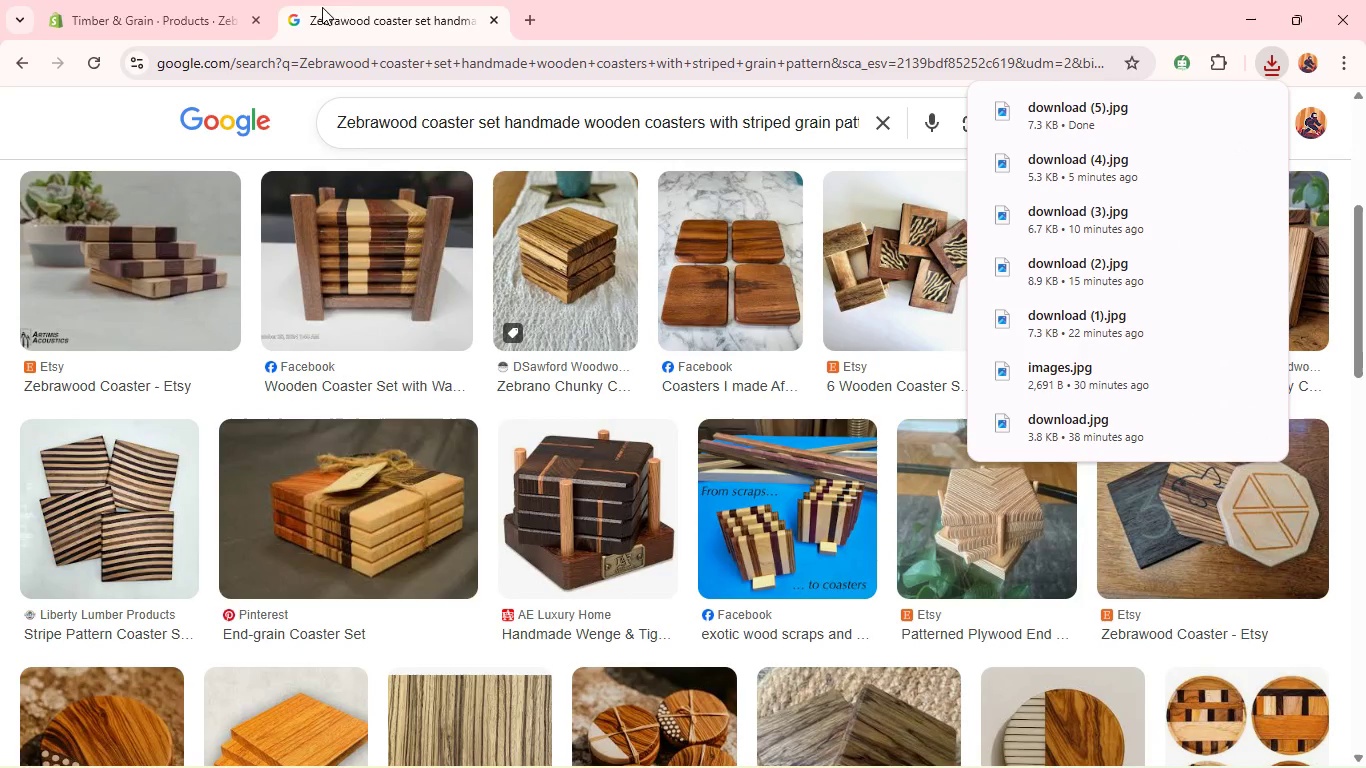 
left_click([213, 1])
 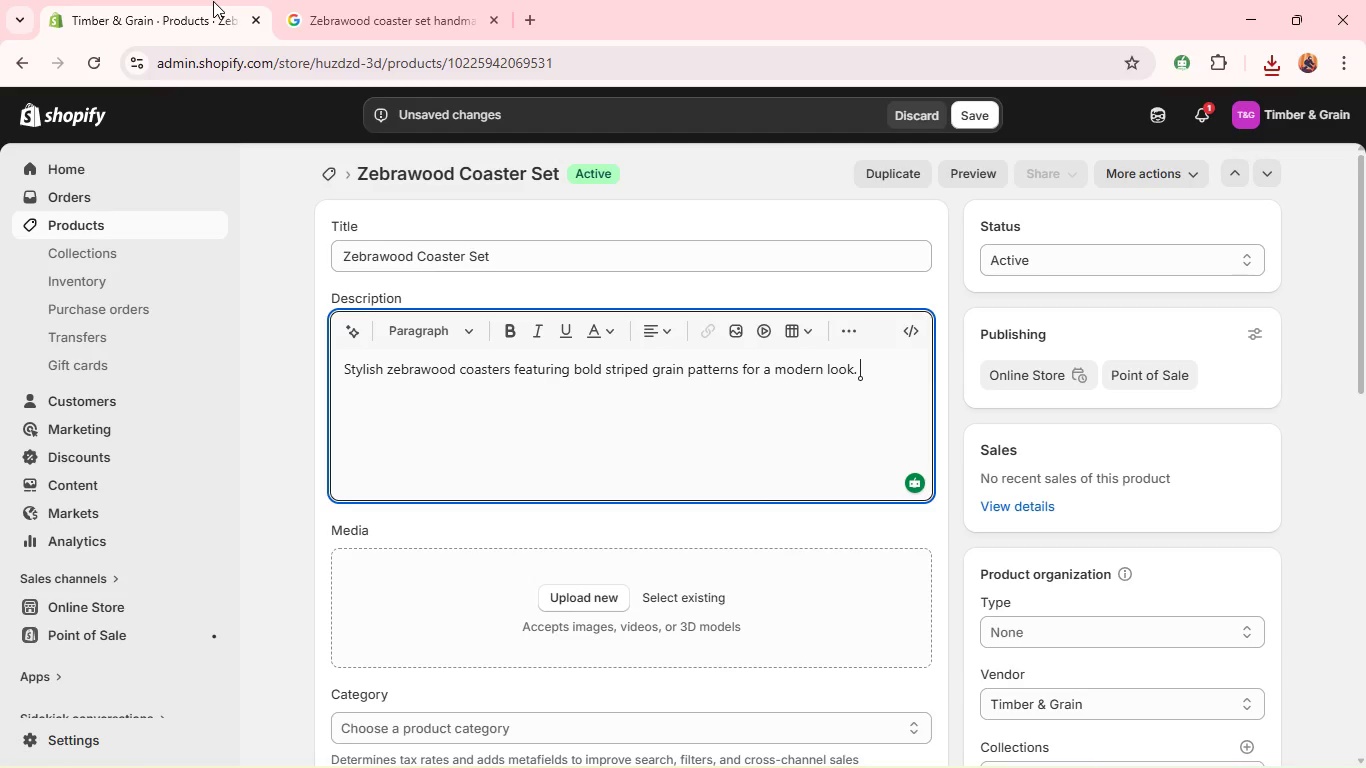 
wait(13.0)
 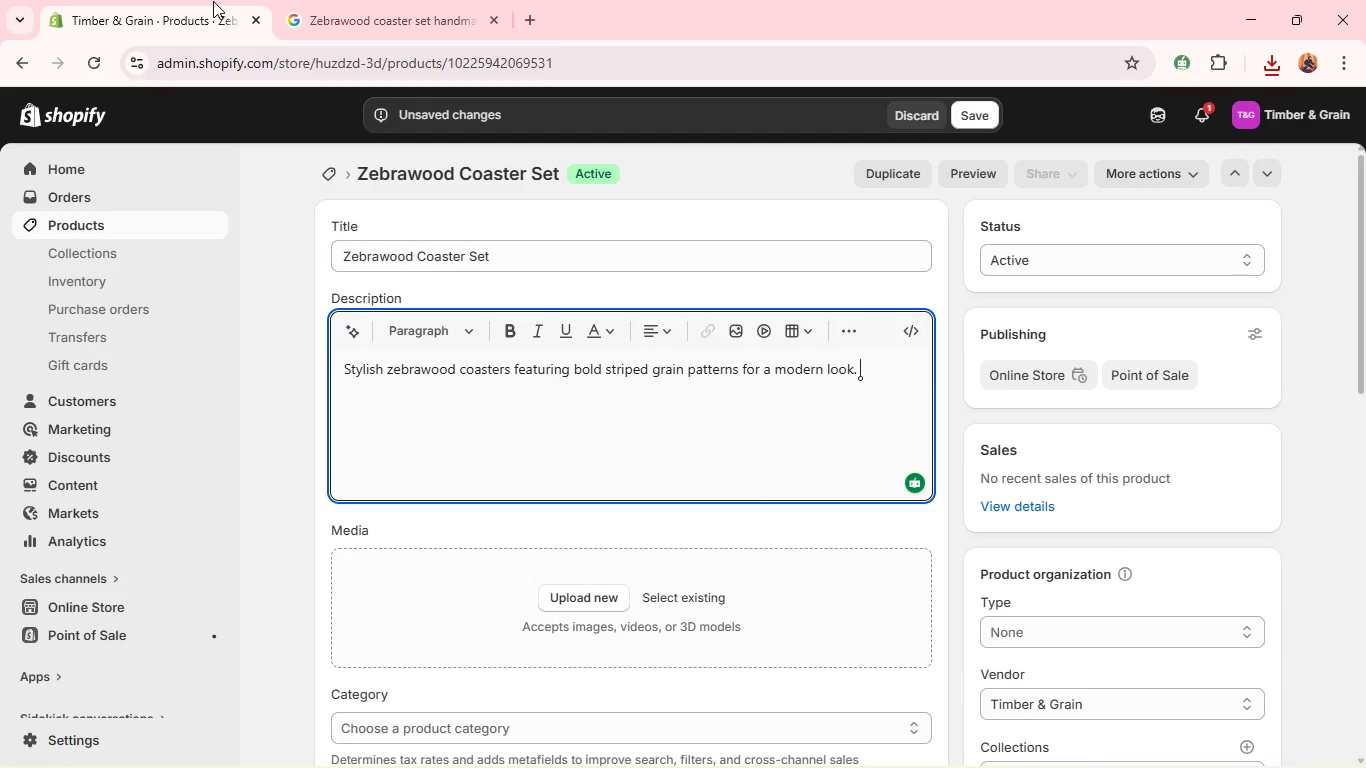 
left_click([575, 602])
 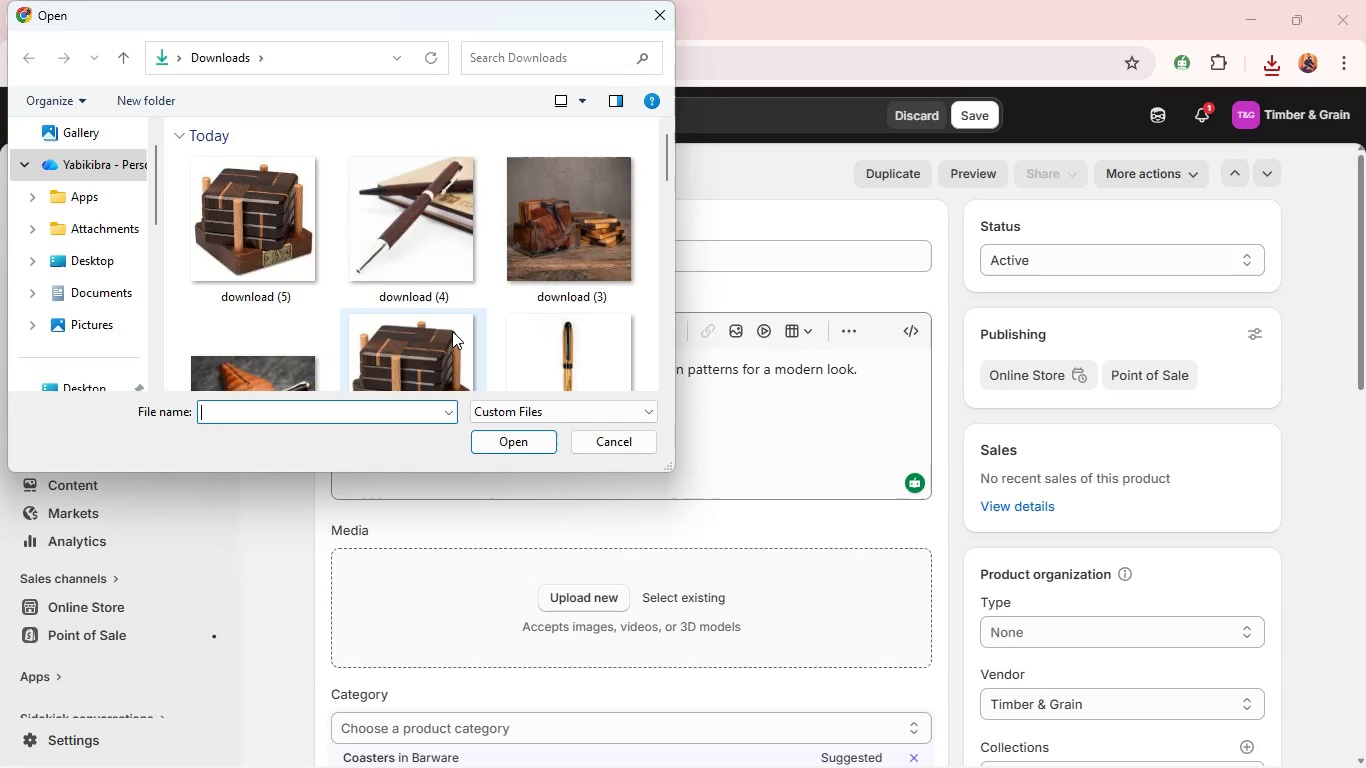 
left_click([636, 444])
 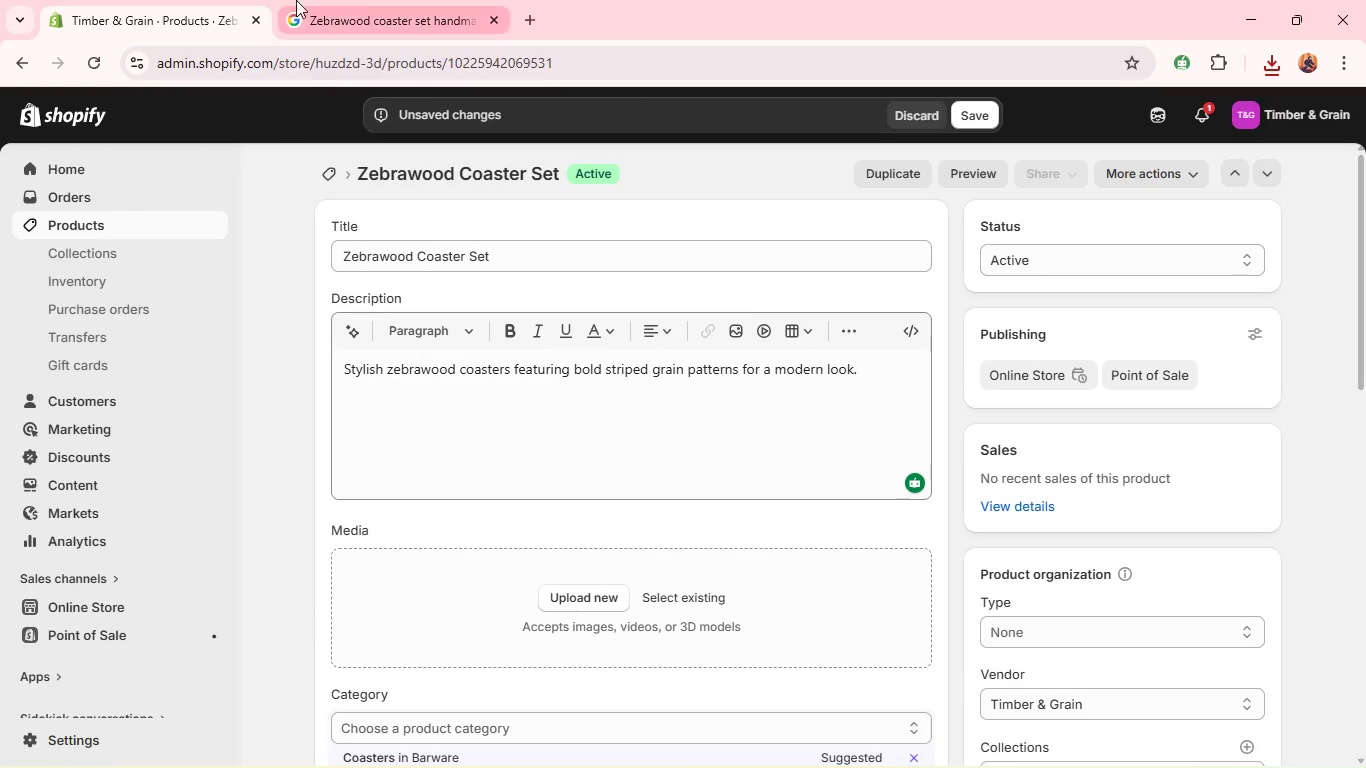 
left_click([376, 0])
 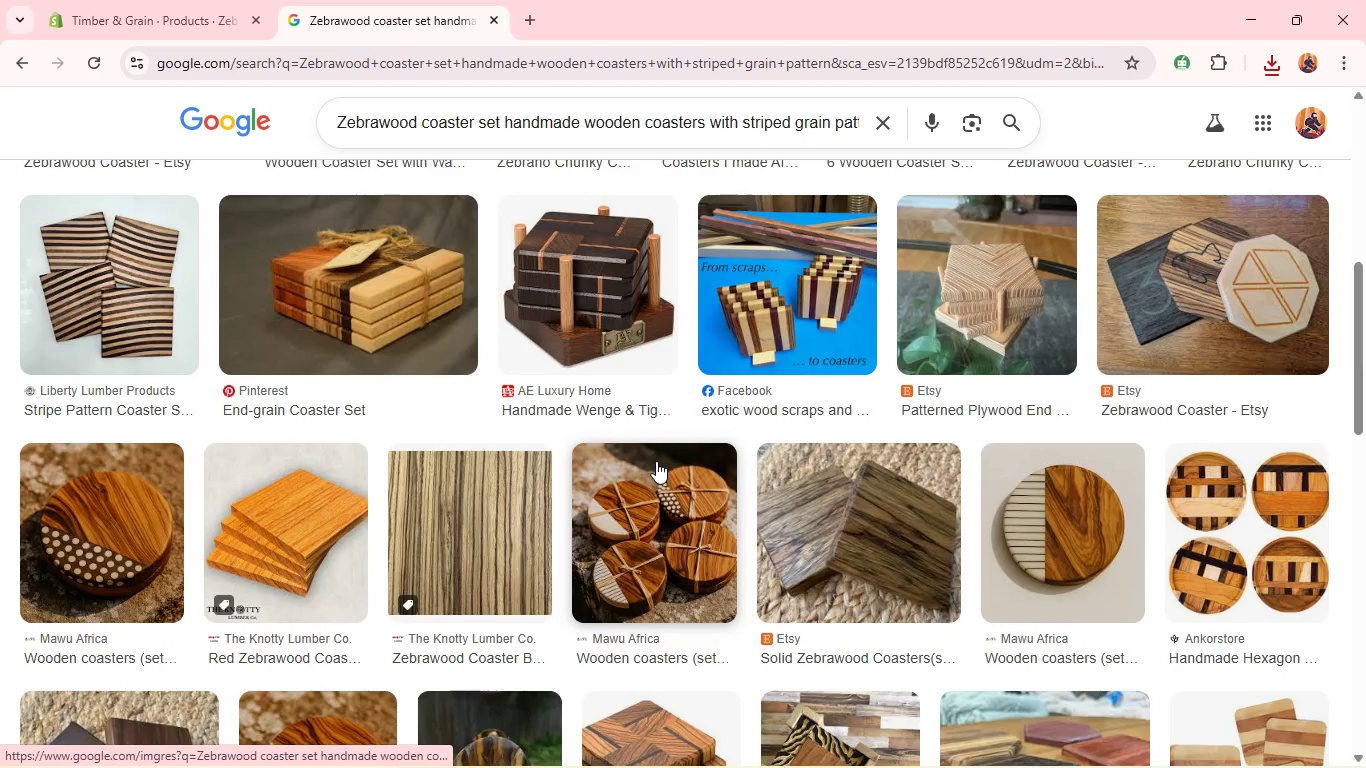 
wait(14.19)
 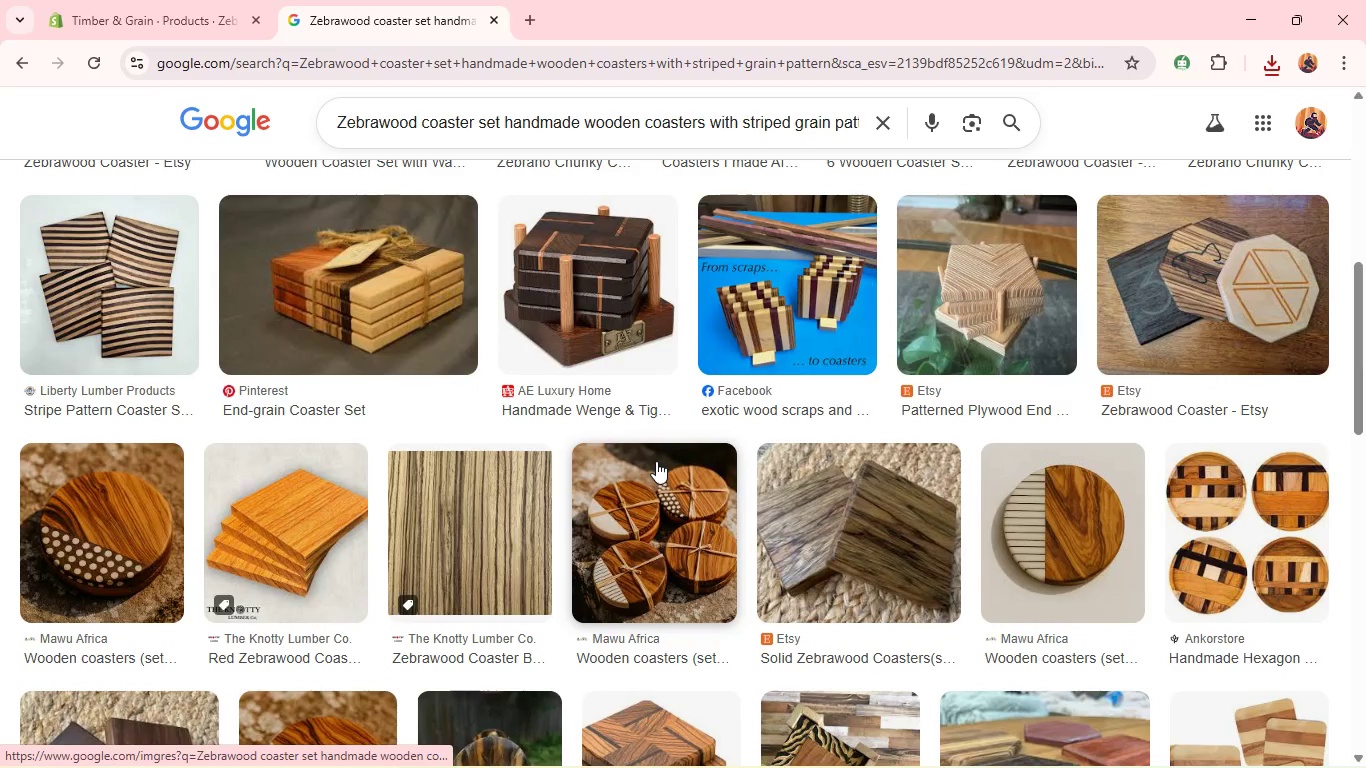 
right_click([641, 535])
 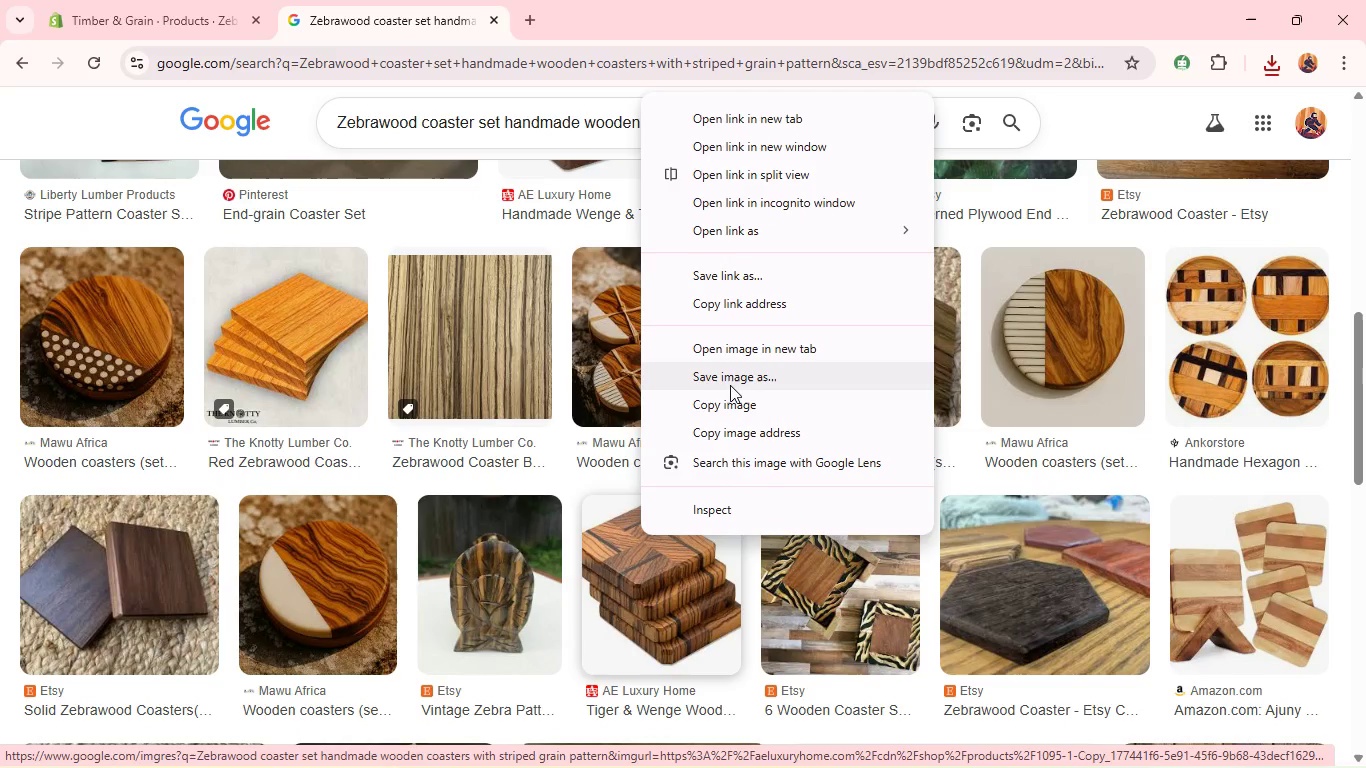 
left_click([734, 378])
 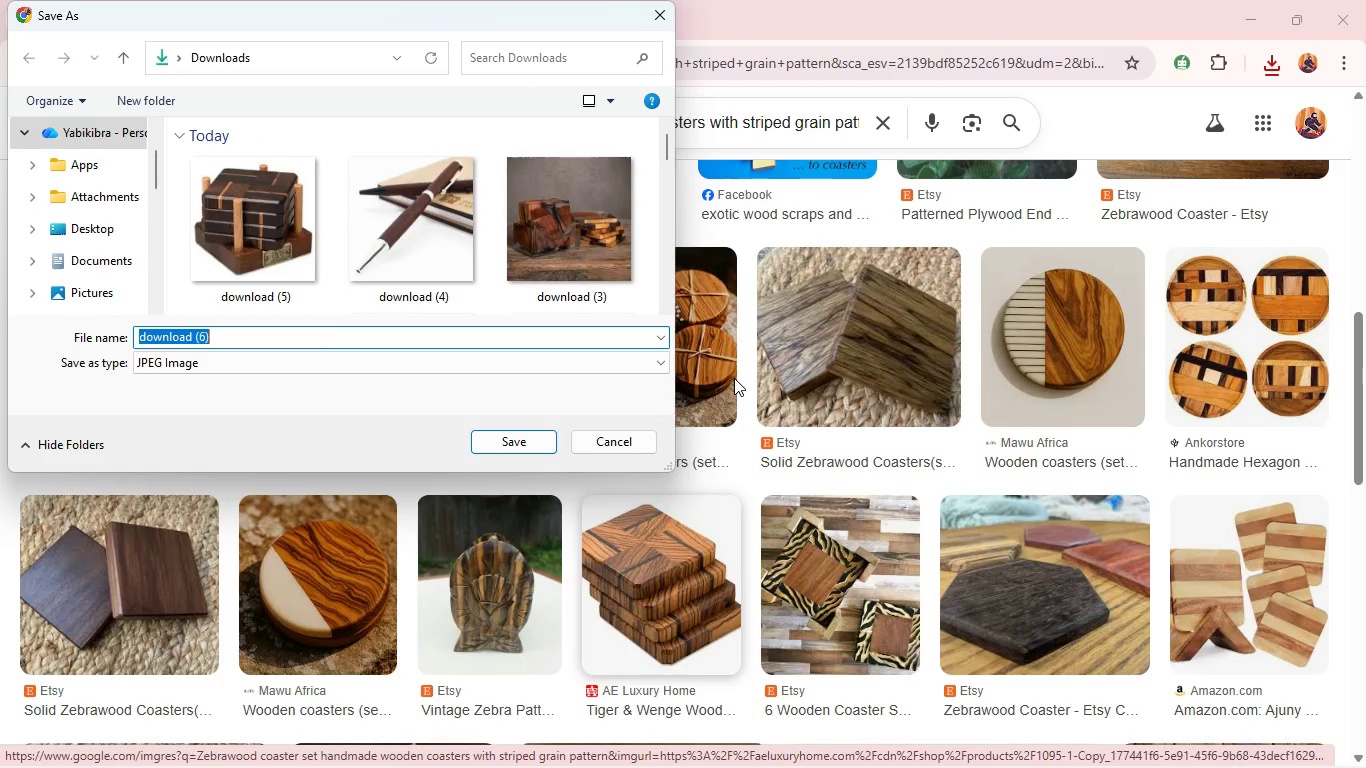 
key(Enter)
 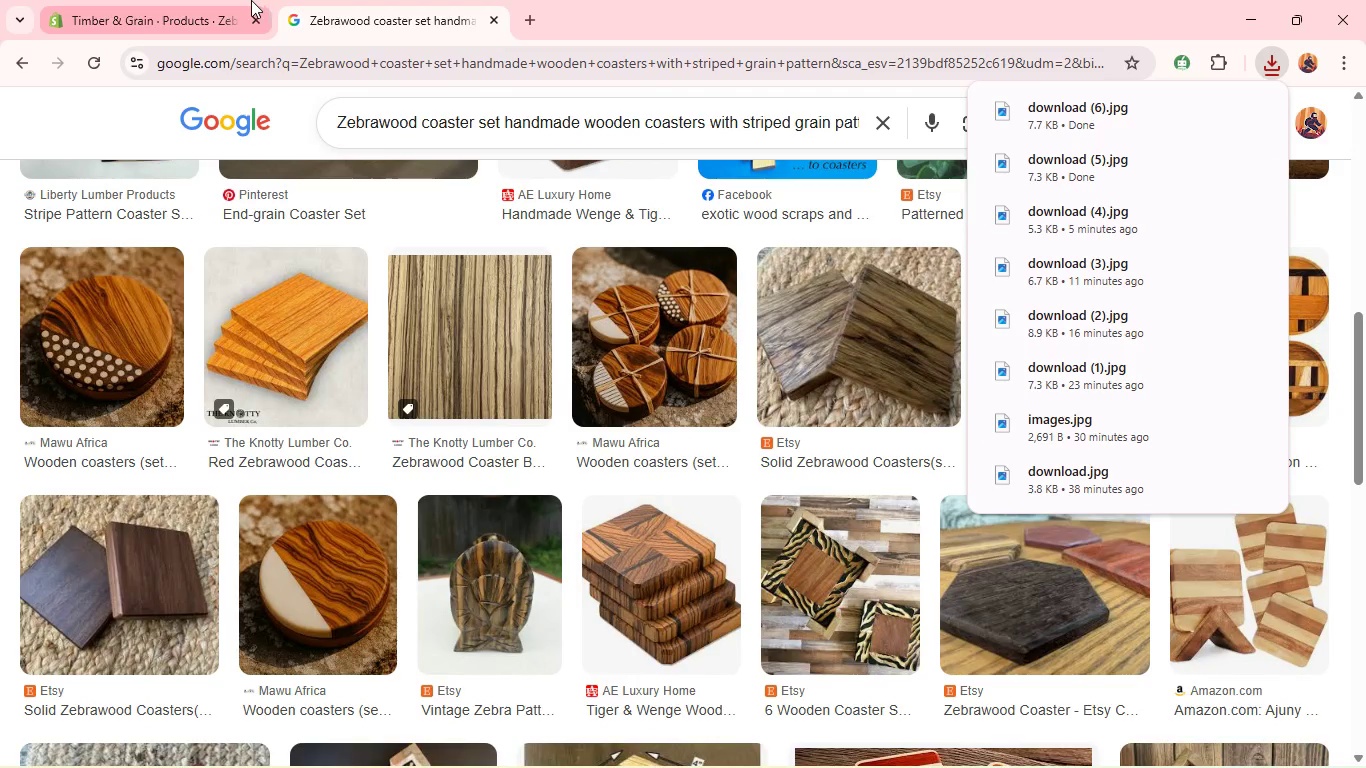 
left_click([194, 0])
 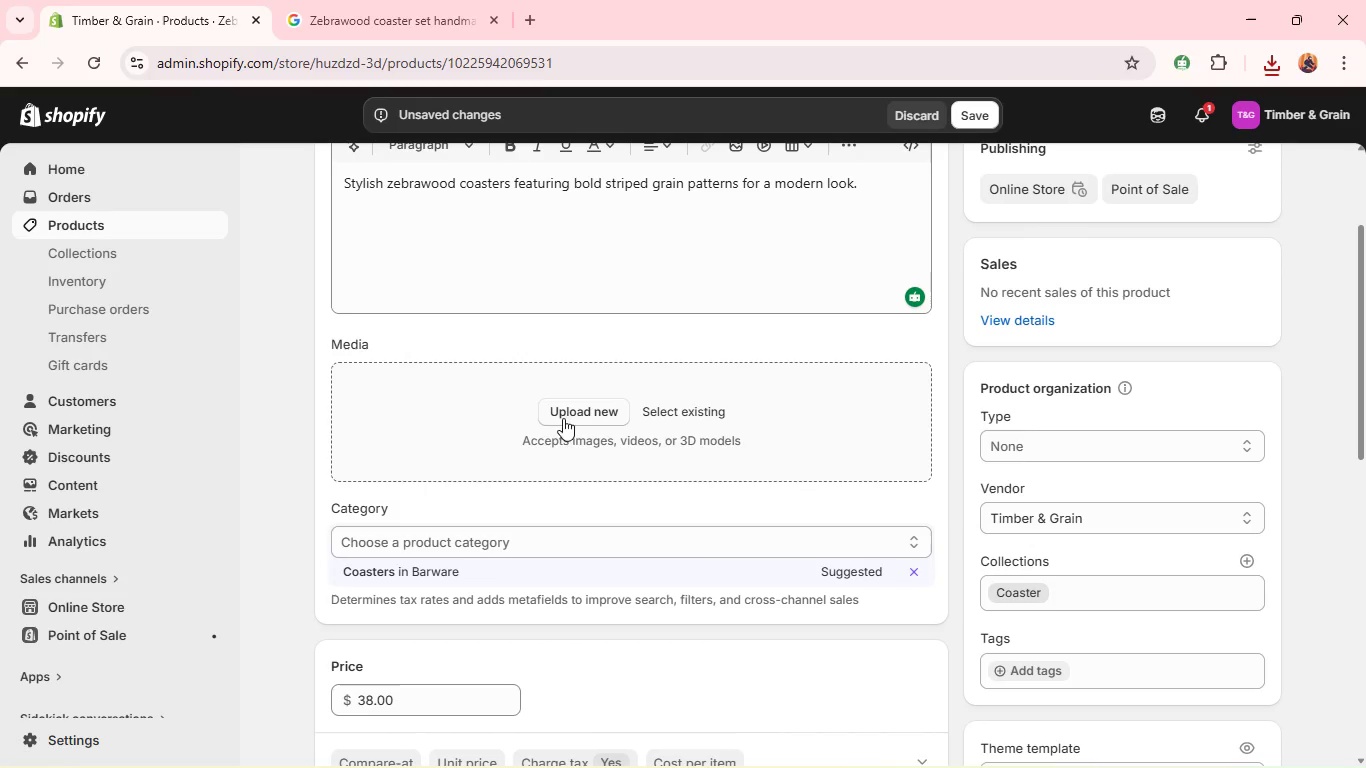 
left_click([610, 408])
 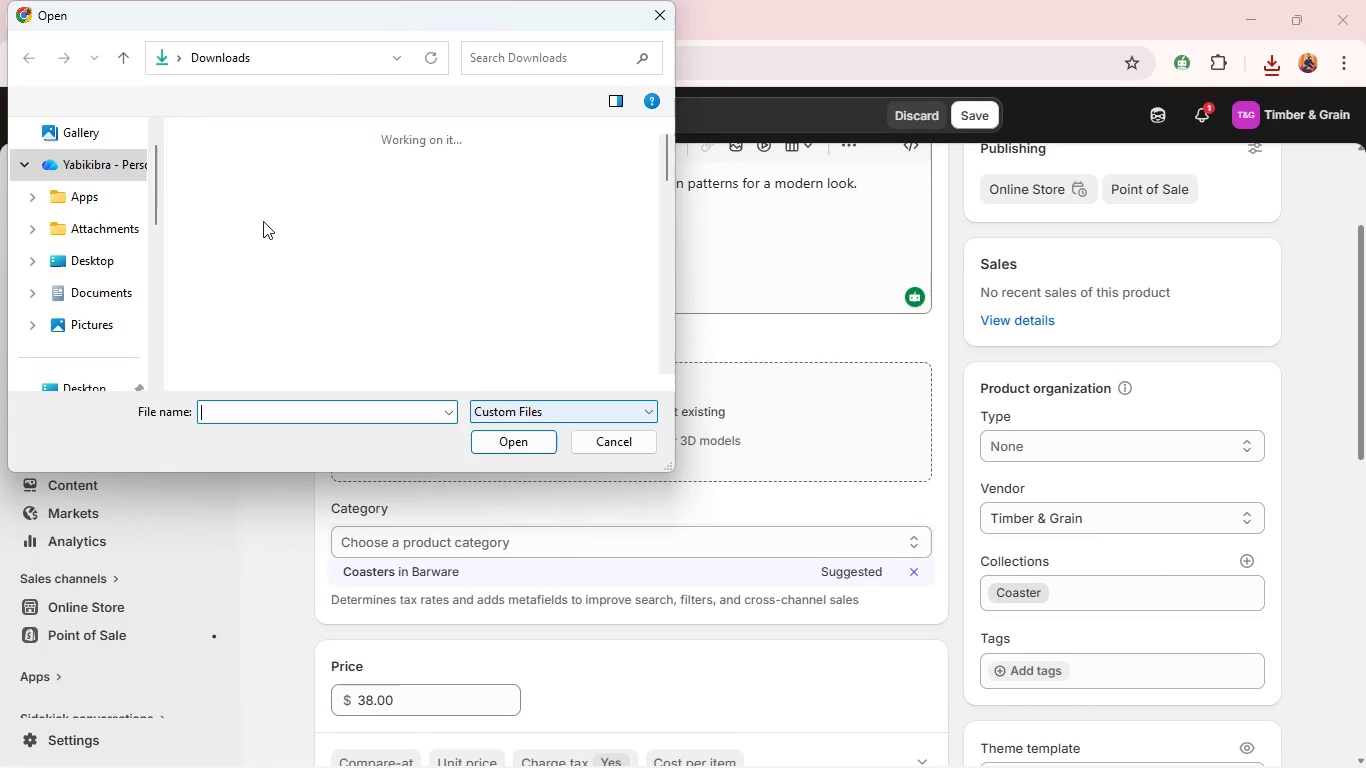 
left_click([253, 231])
 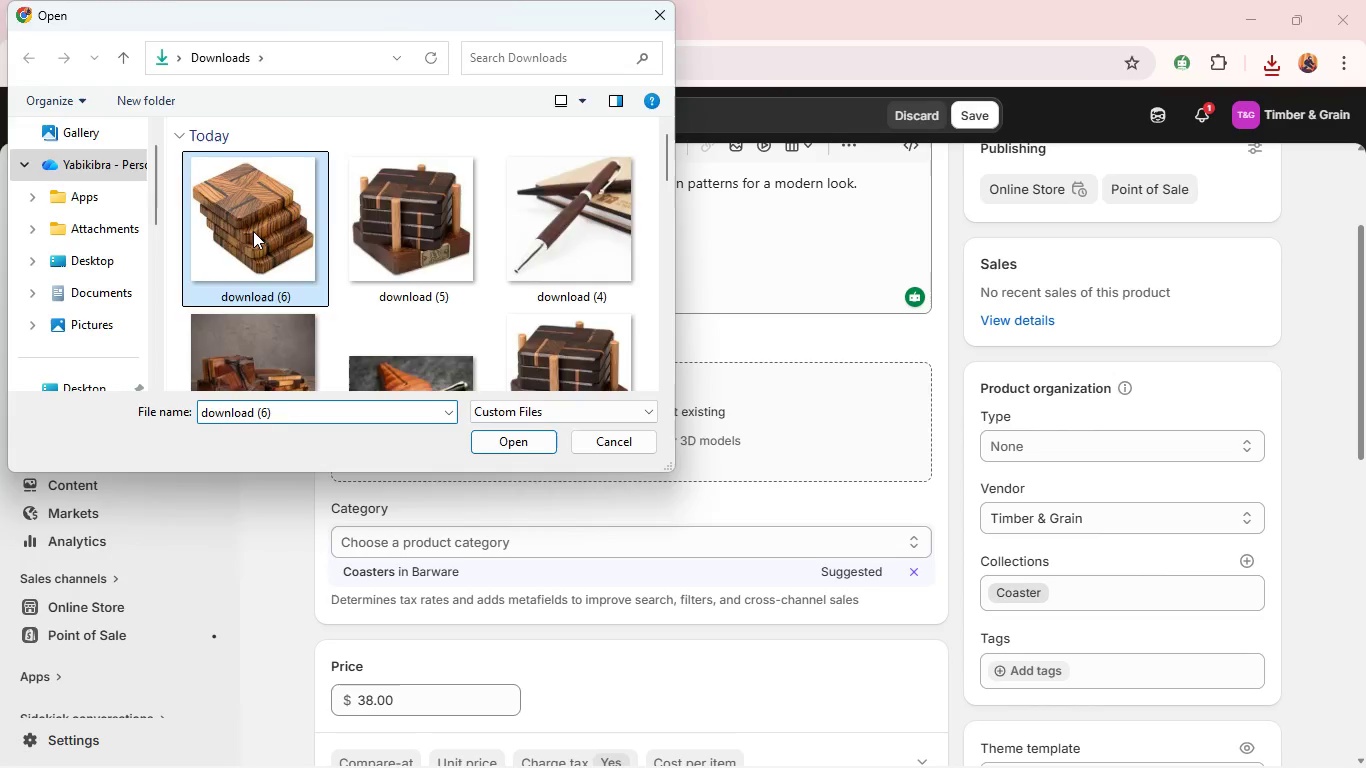 
key(Enter)
 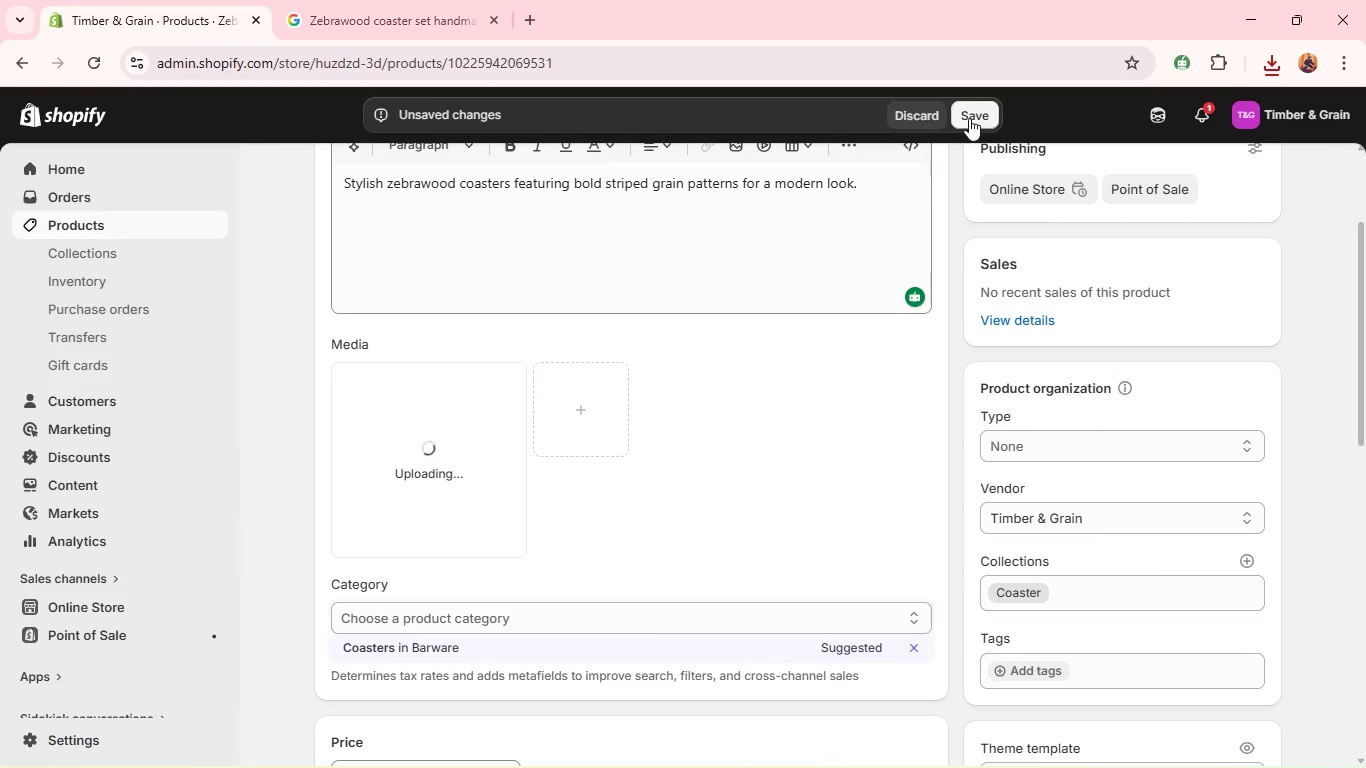 
left_click([971, 115])
 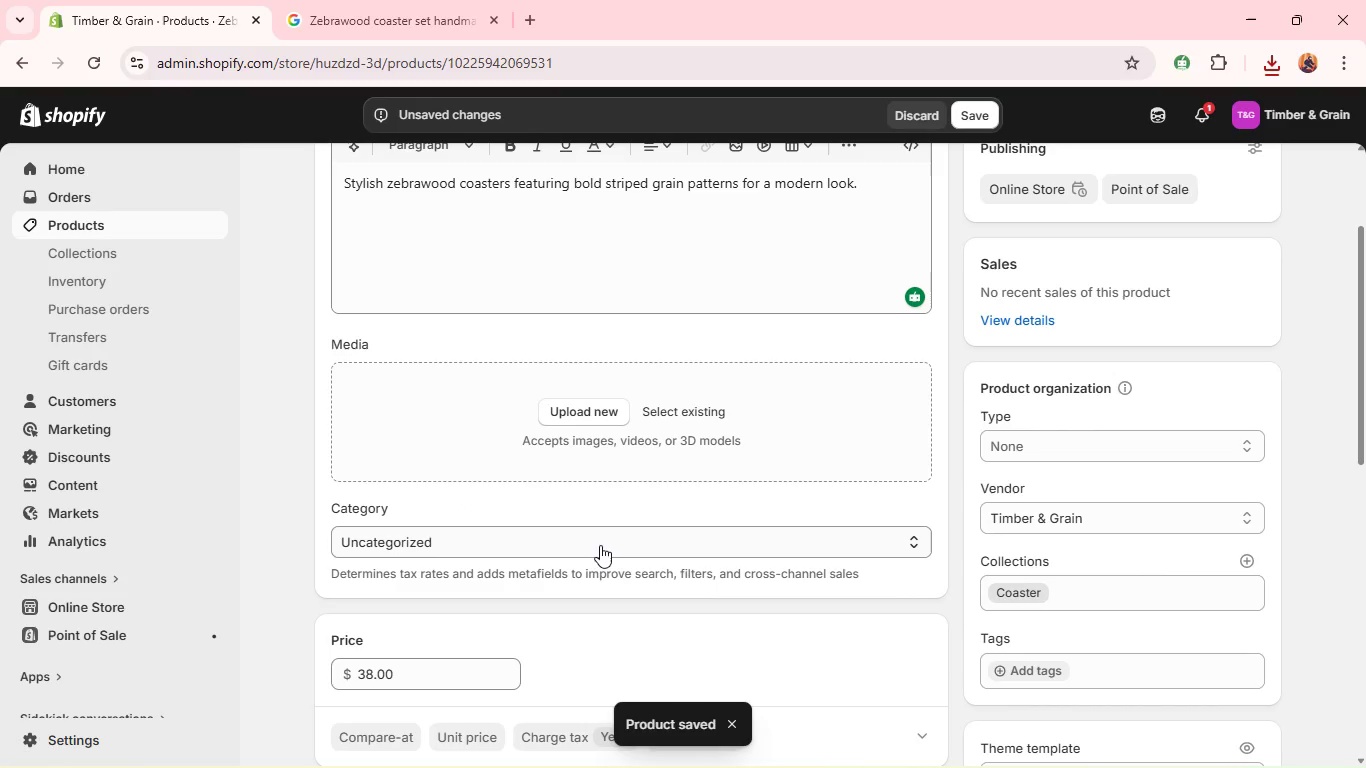 
wait(11.53)
 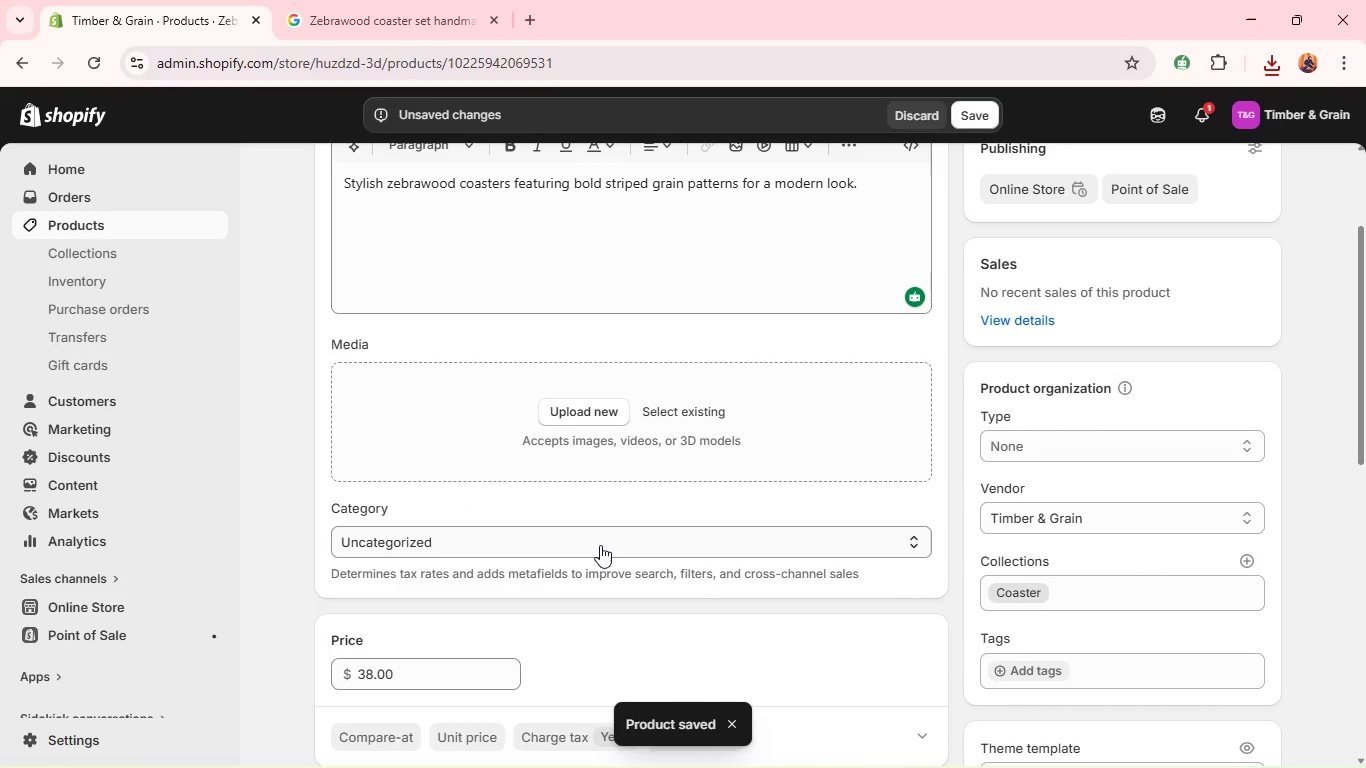 
left_click([914, 596])
 